 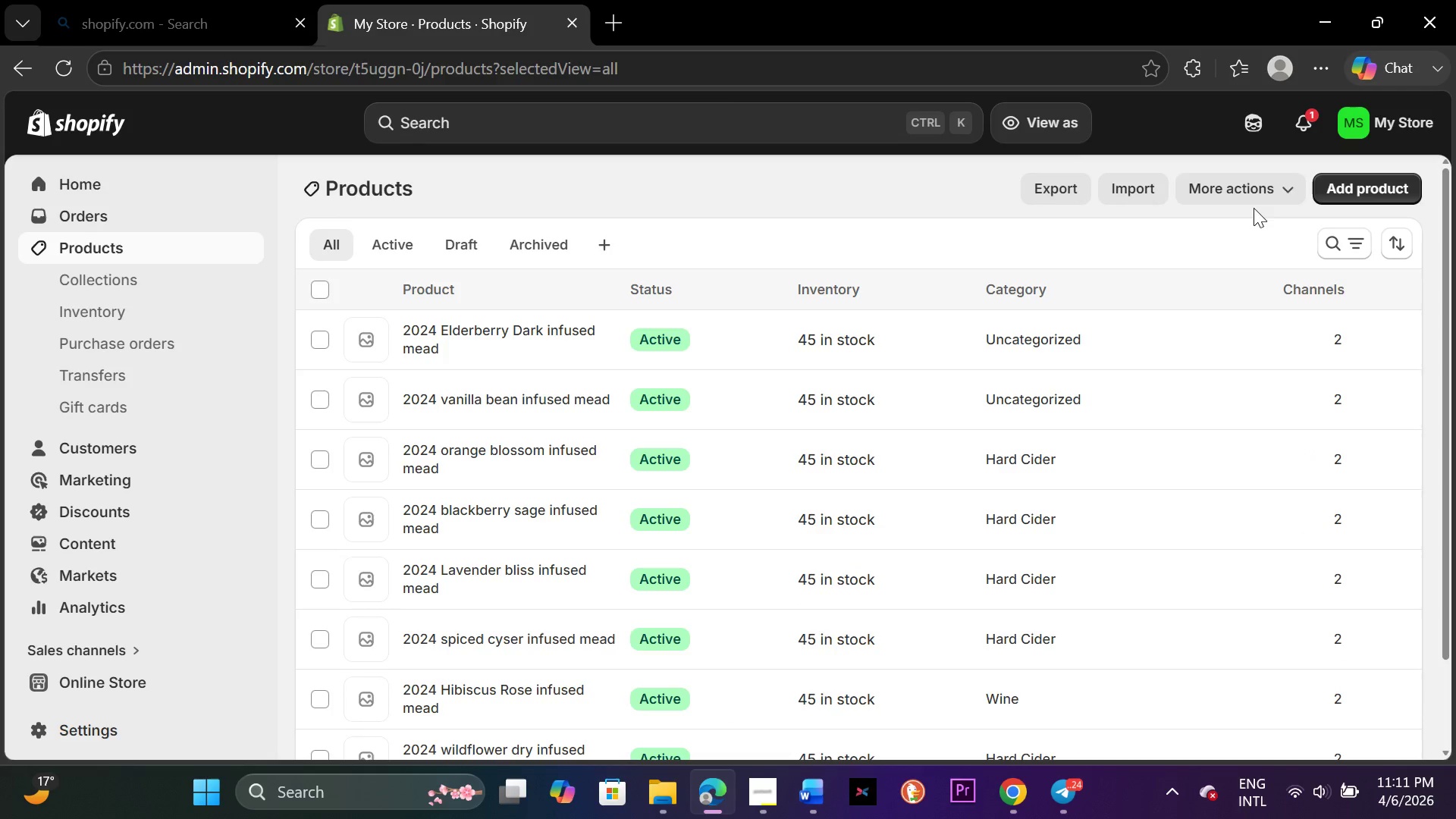 
left_click([1348, 187])
 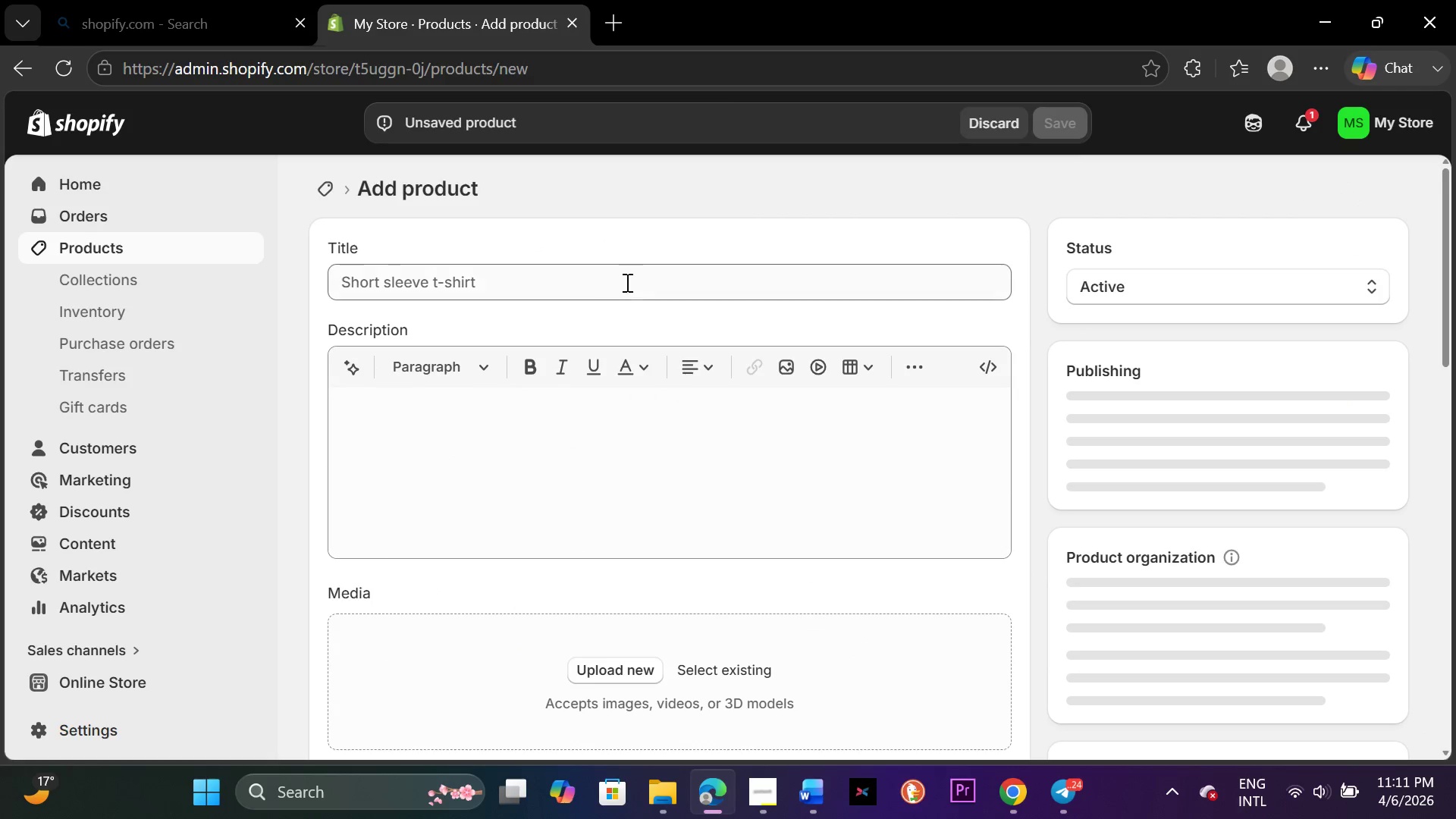 
left_click([569, 288])
 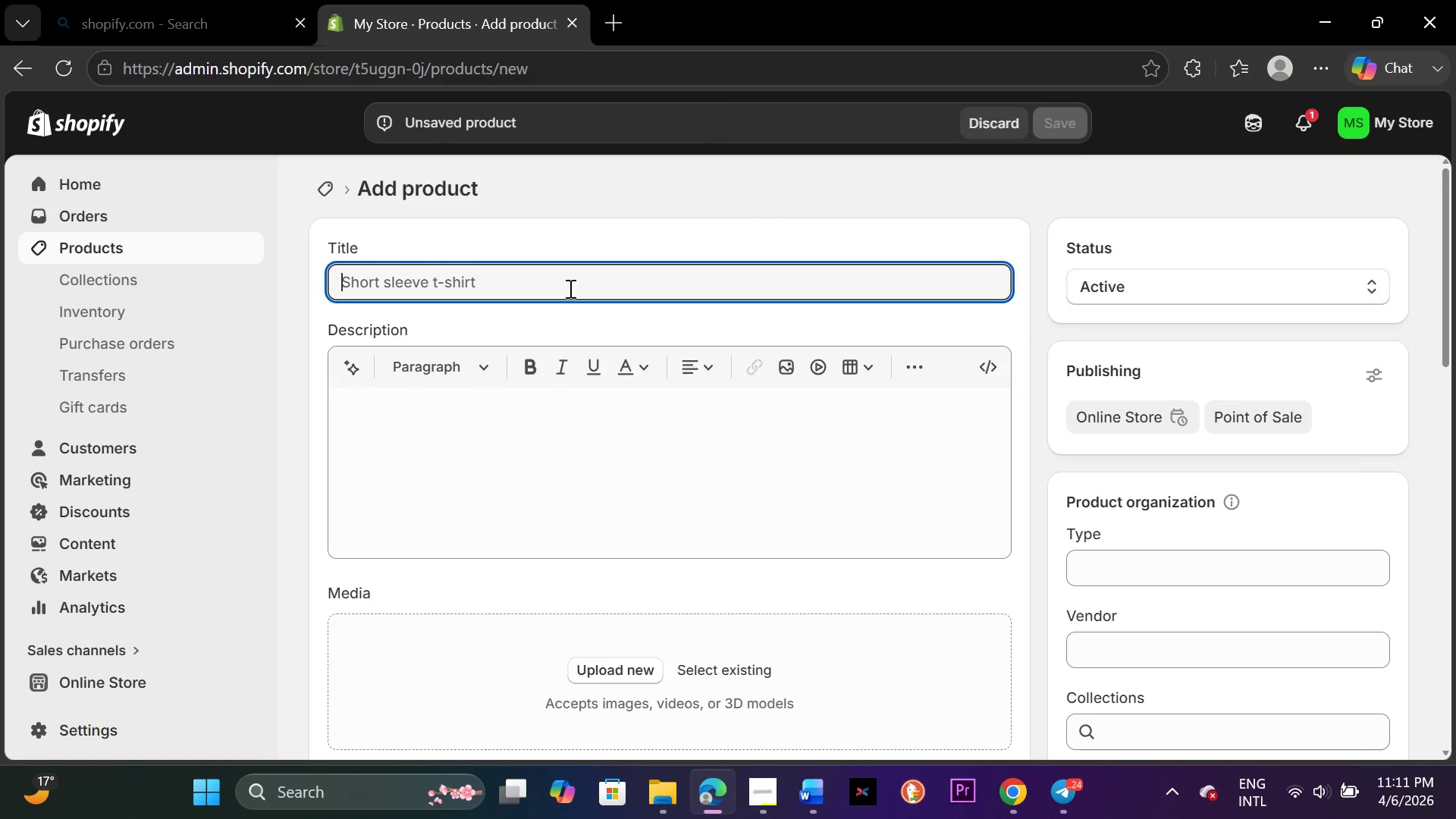 
type(2024 Ginger lemon infused mead)
 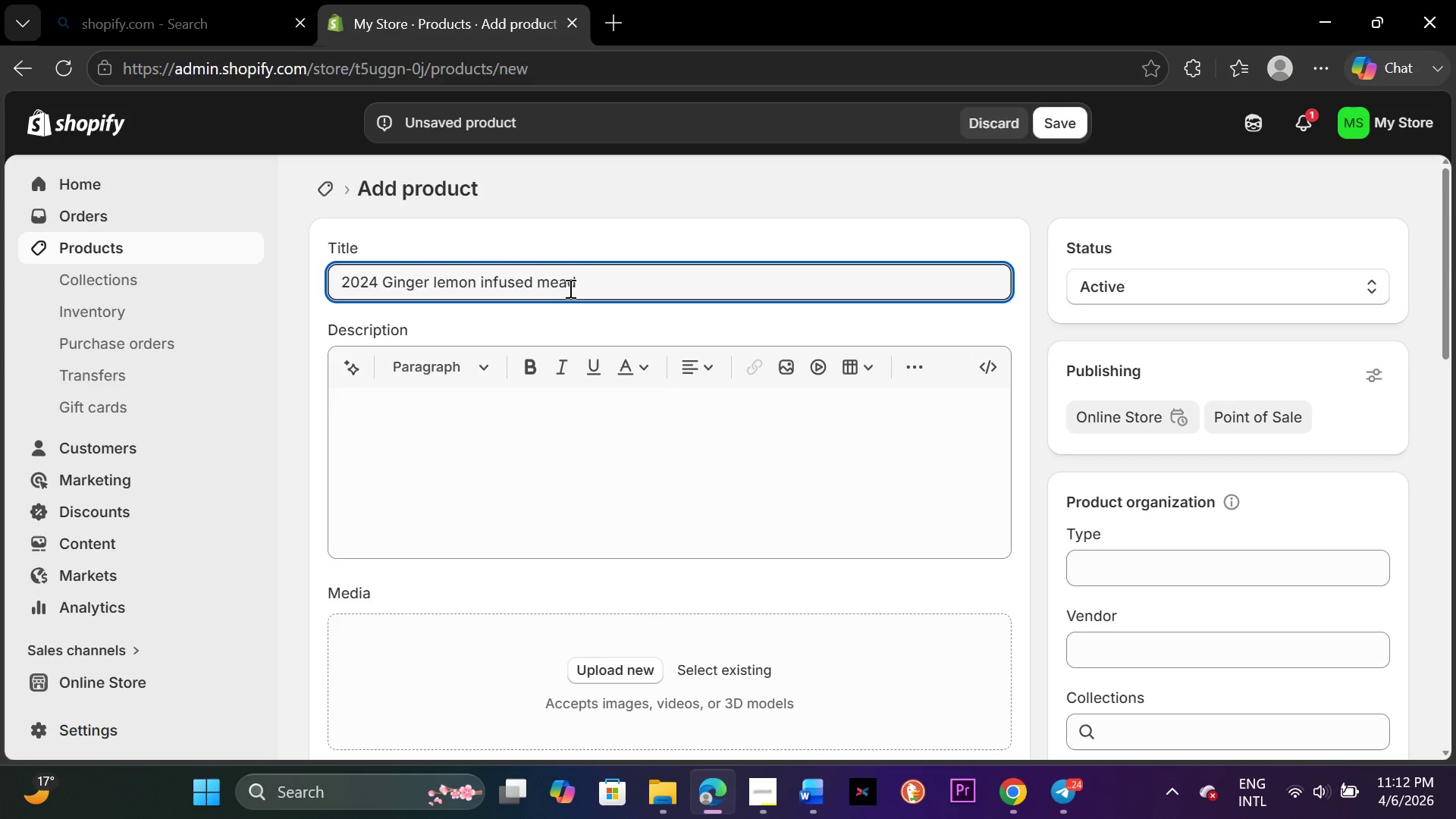 
wait(6.25)
 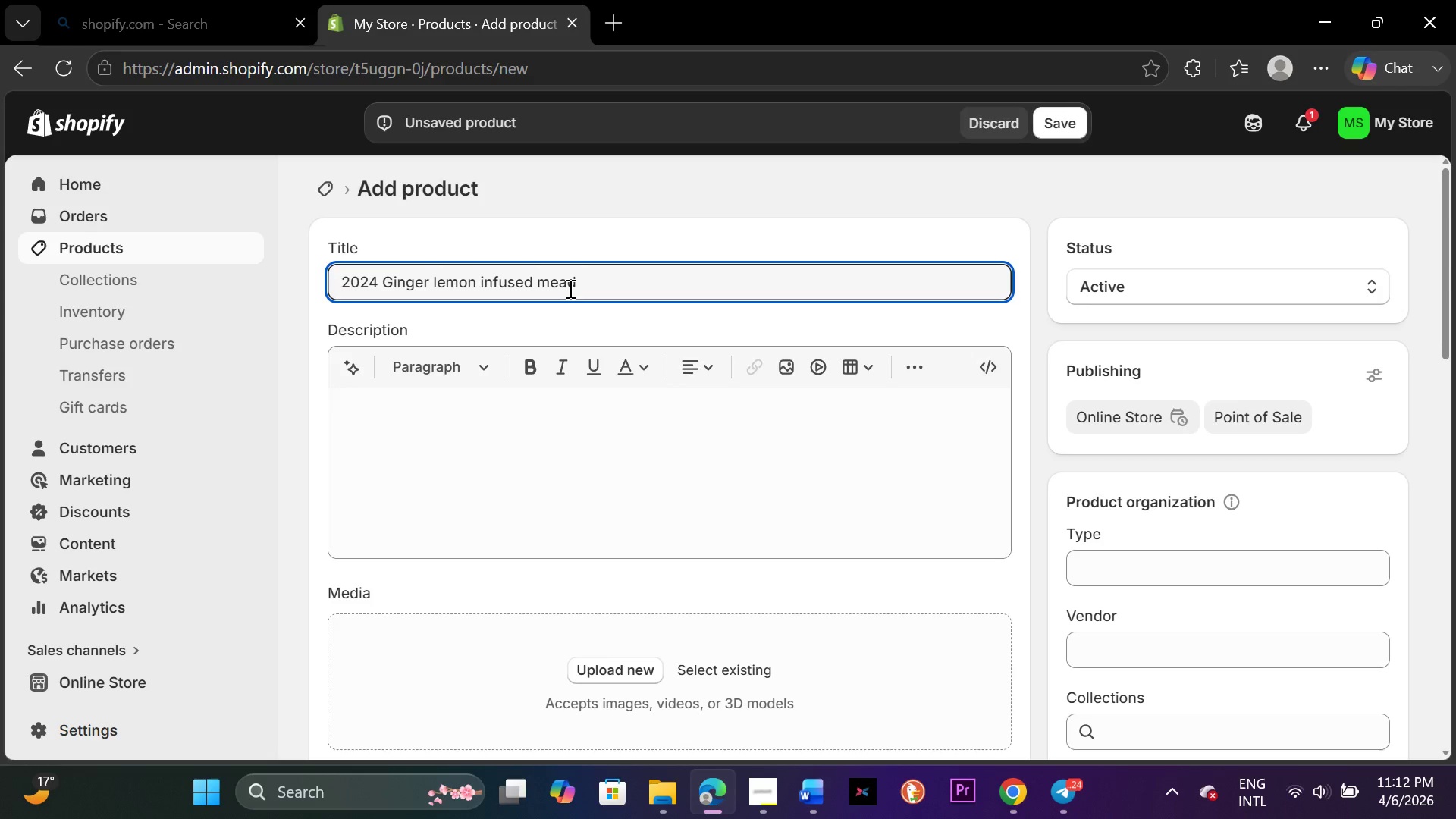 
left_click_drag(start_coordinate=[1135, 595], to_coordinate=[1128, 582])
 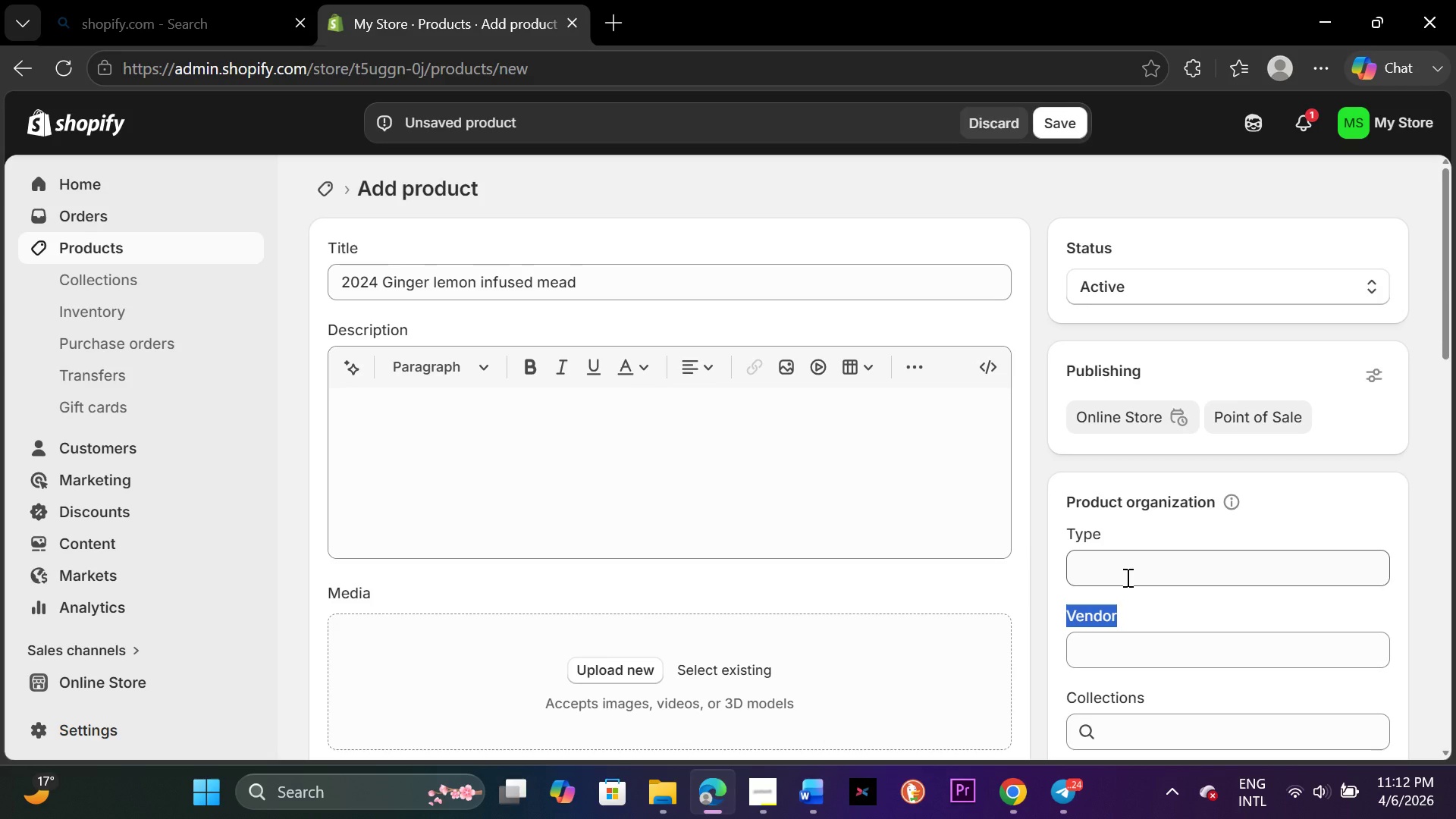 
double_click([1126, 577])
 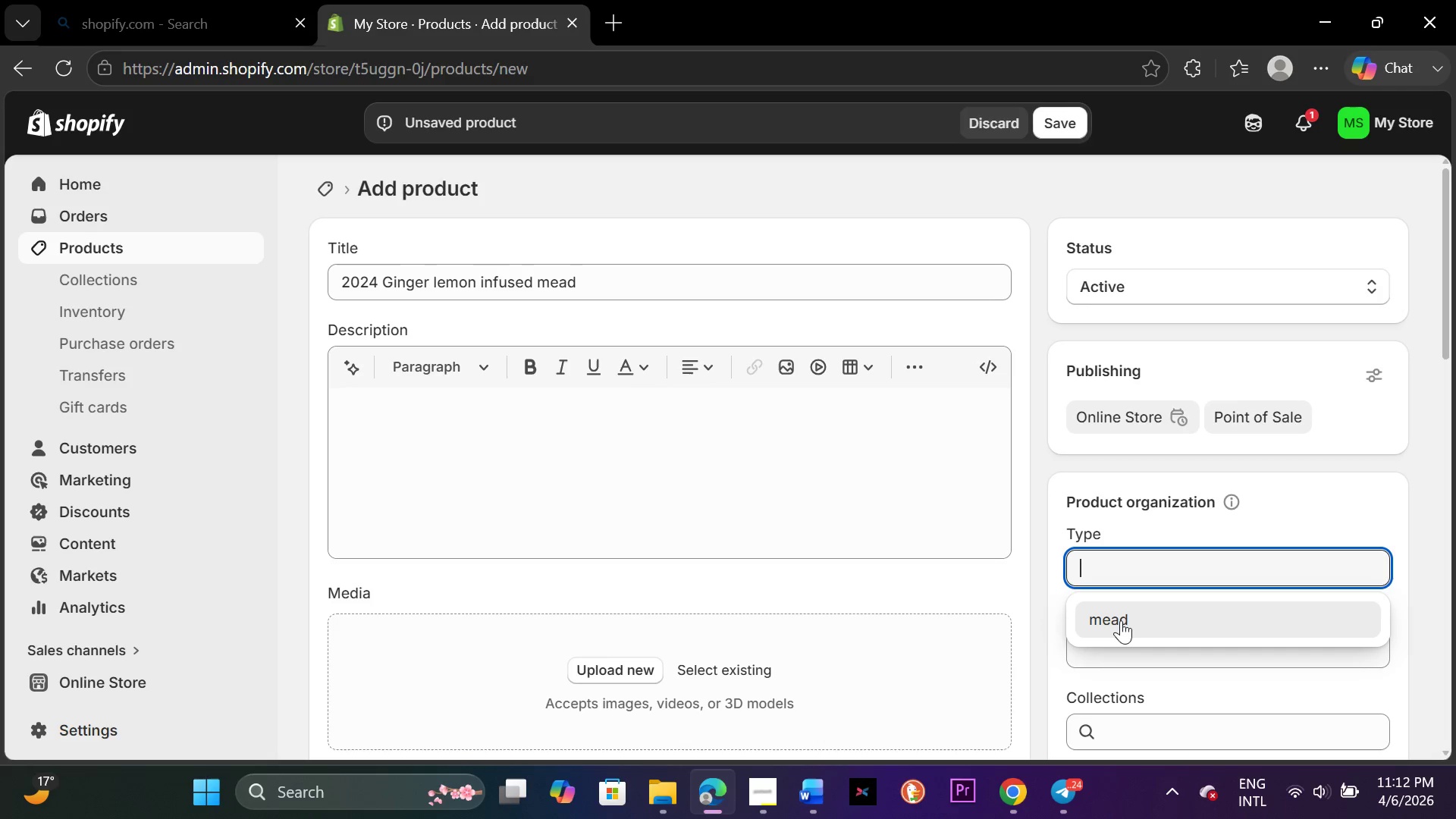 
left_click([1120, 618])
 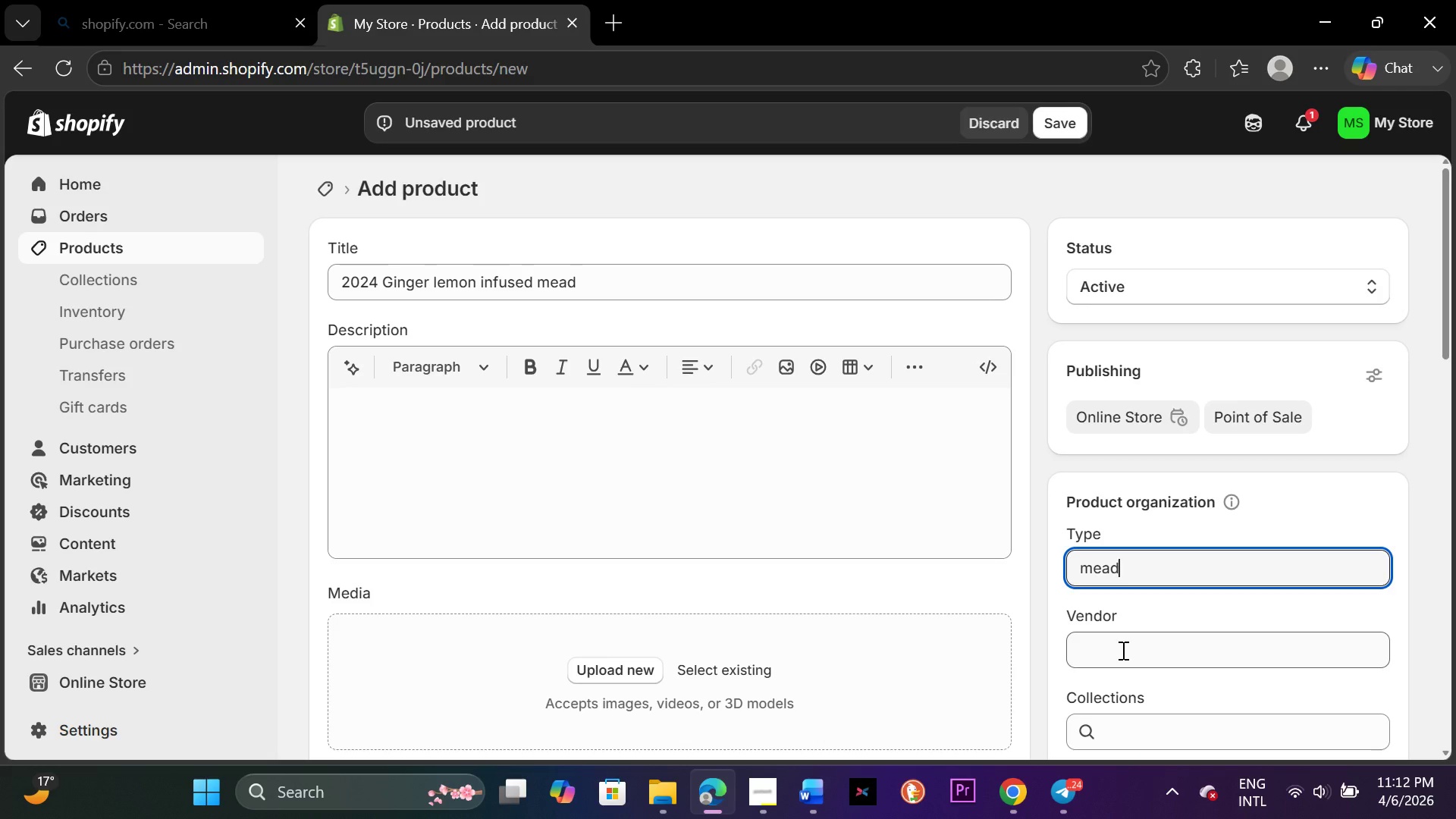 
left_click([1122, 650])
 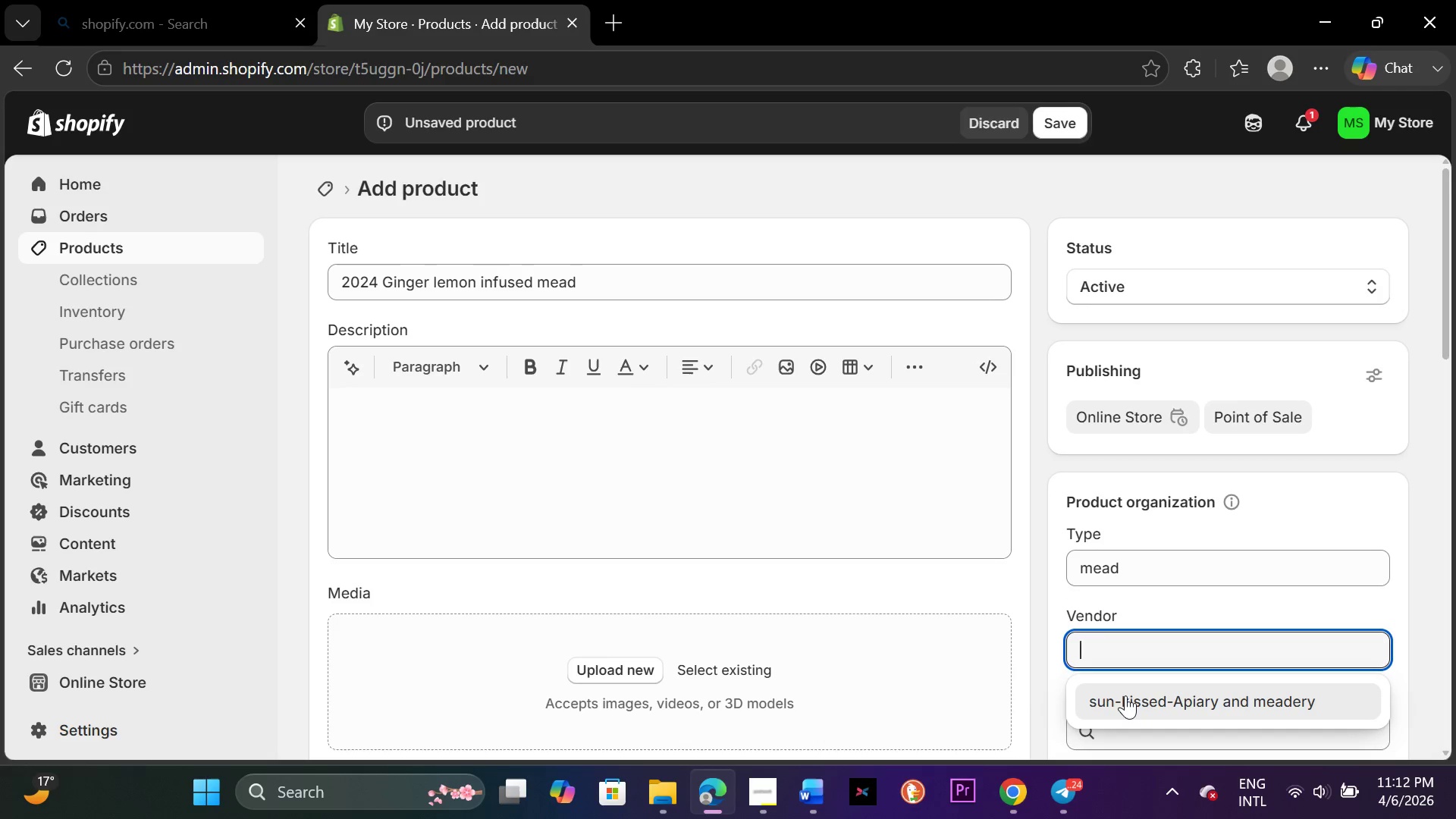 
left_click([1125, 695])
 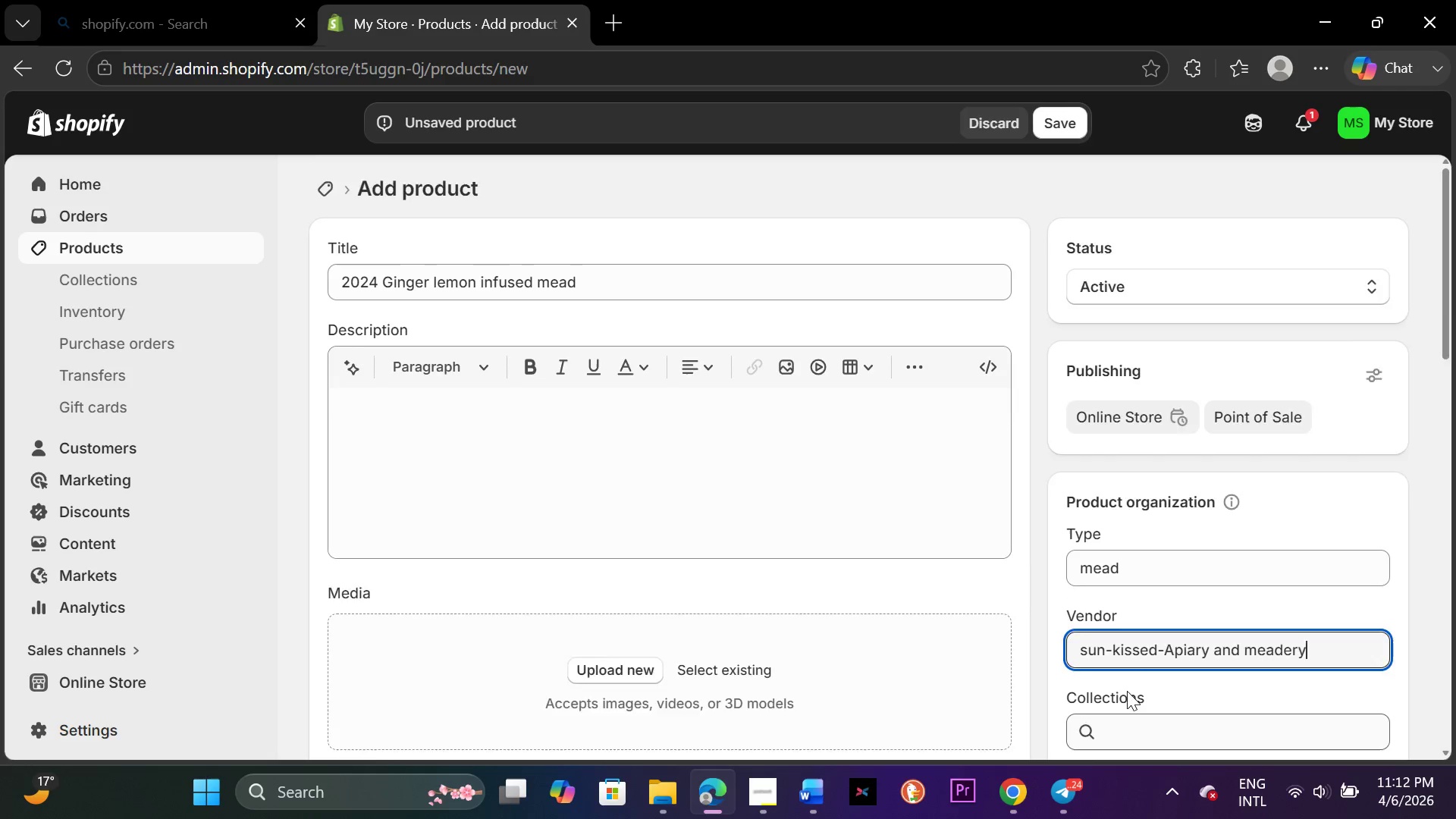 
scroll: coordinate [1127, 691], scroll_direction: down, amount: 2.0
 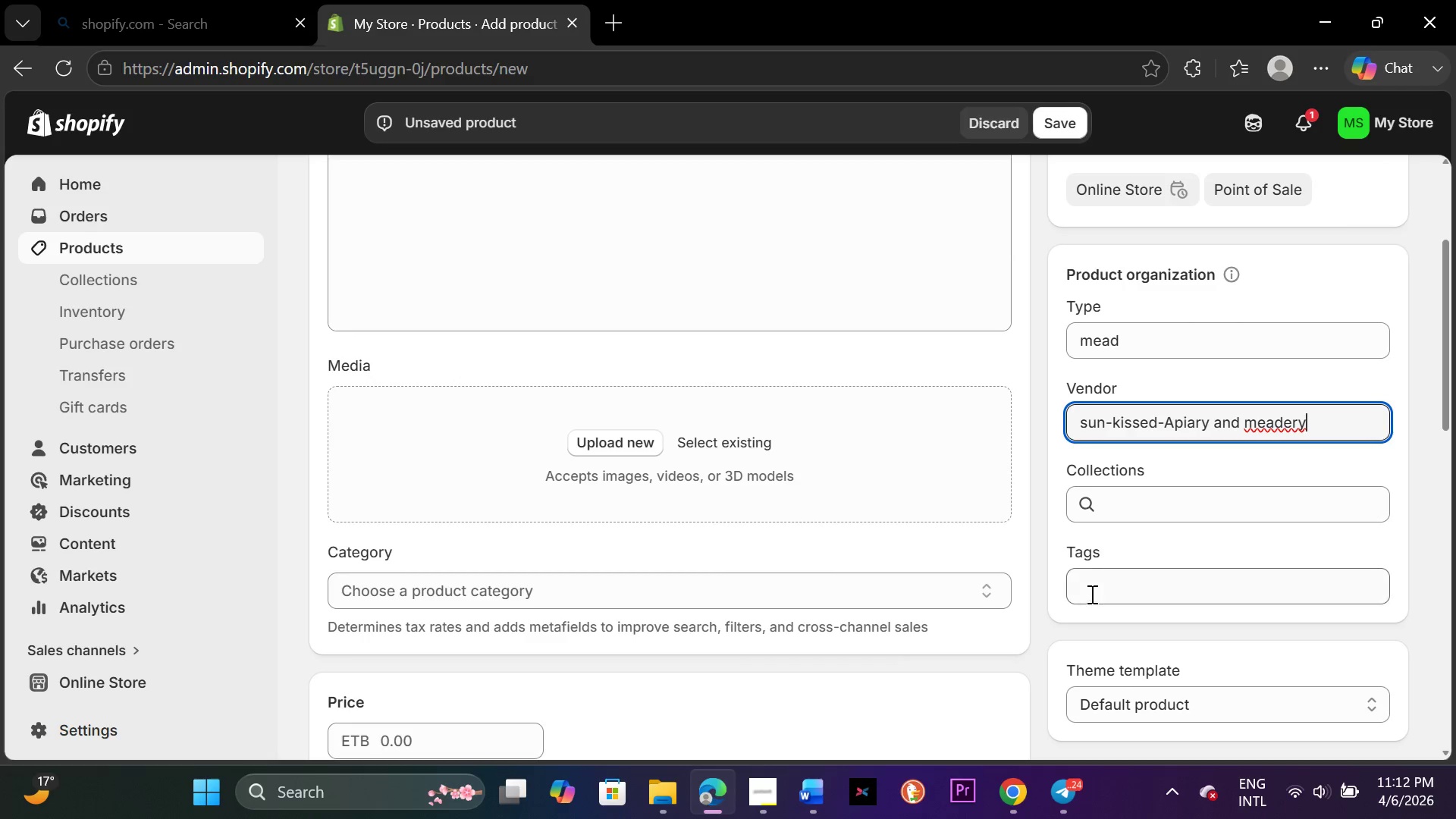 
left_click([1090, 594])
 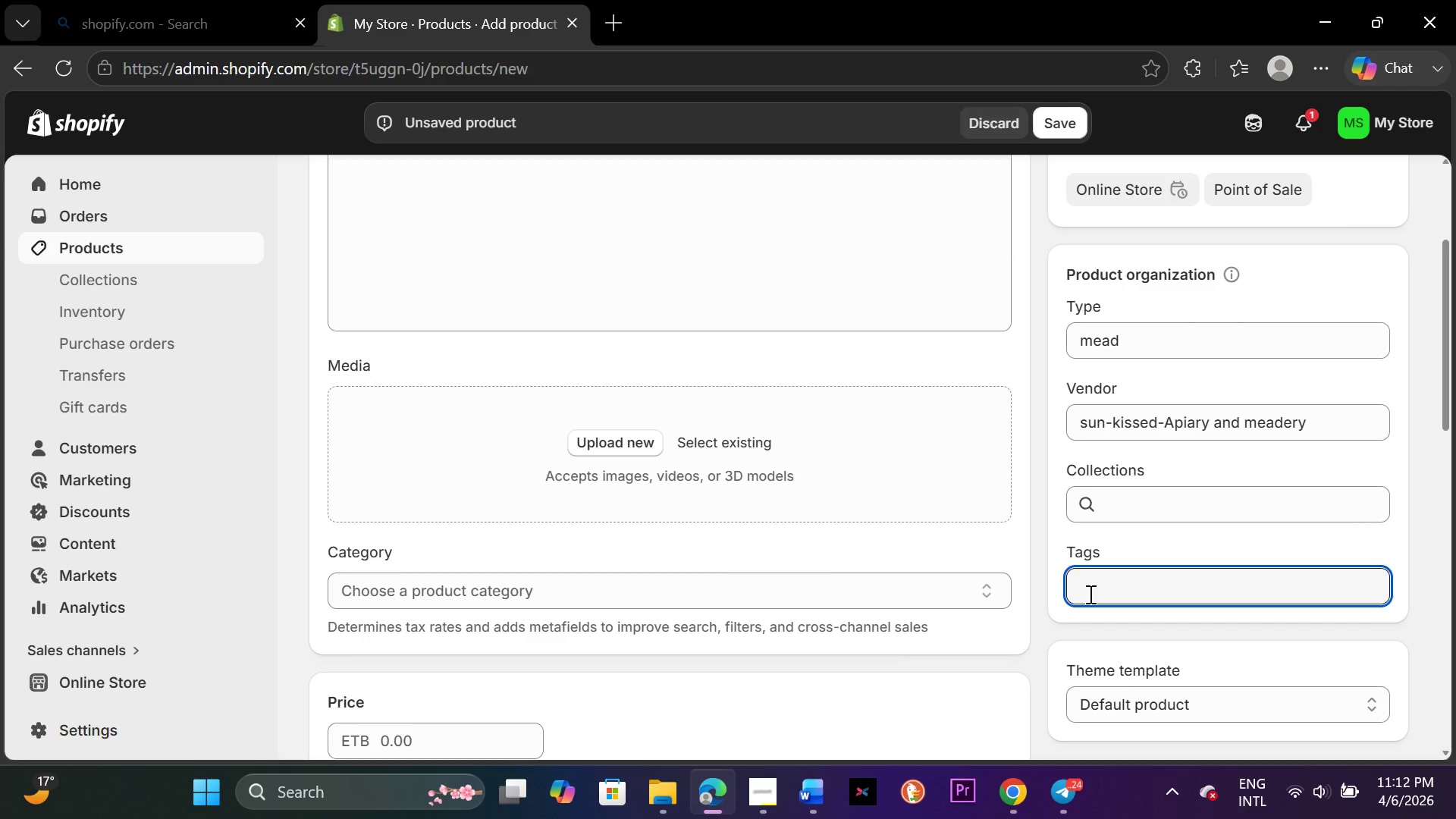 
type(seasonal,carbanated750ml)
 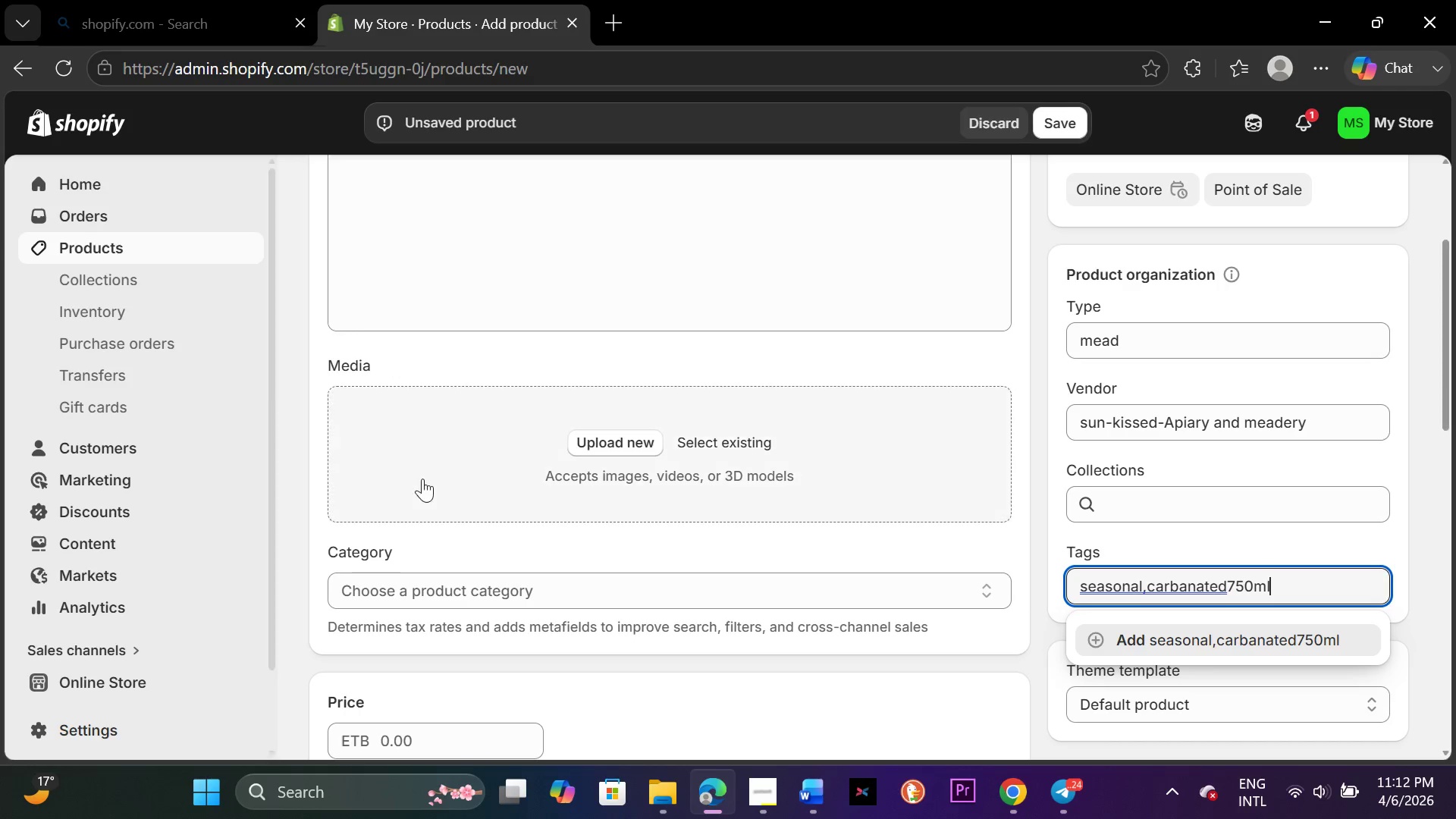 
scroll: coordinate [425, 477], scroll_direction: down, amount: 2.0
 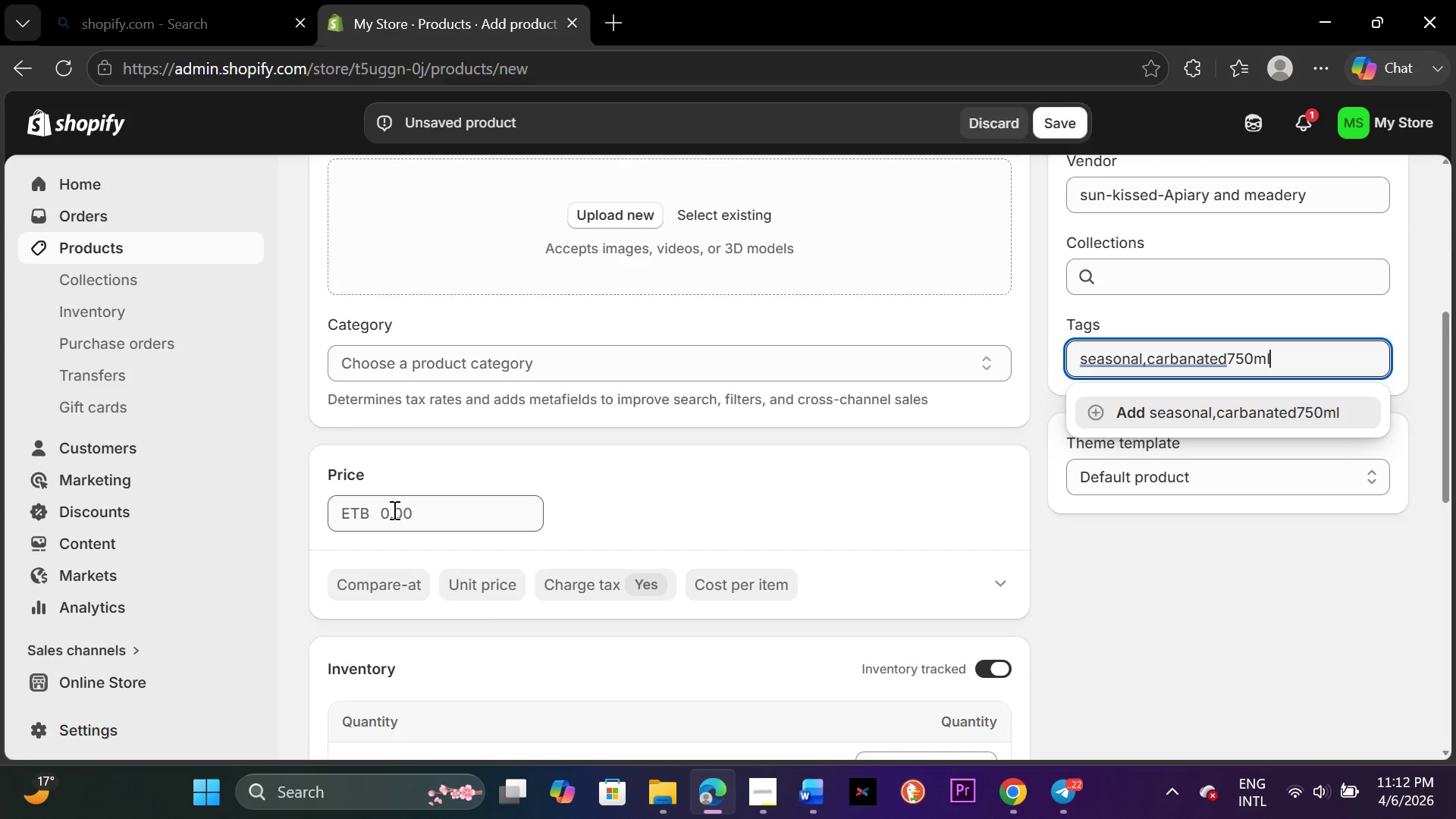 
left_click([387, 511])
 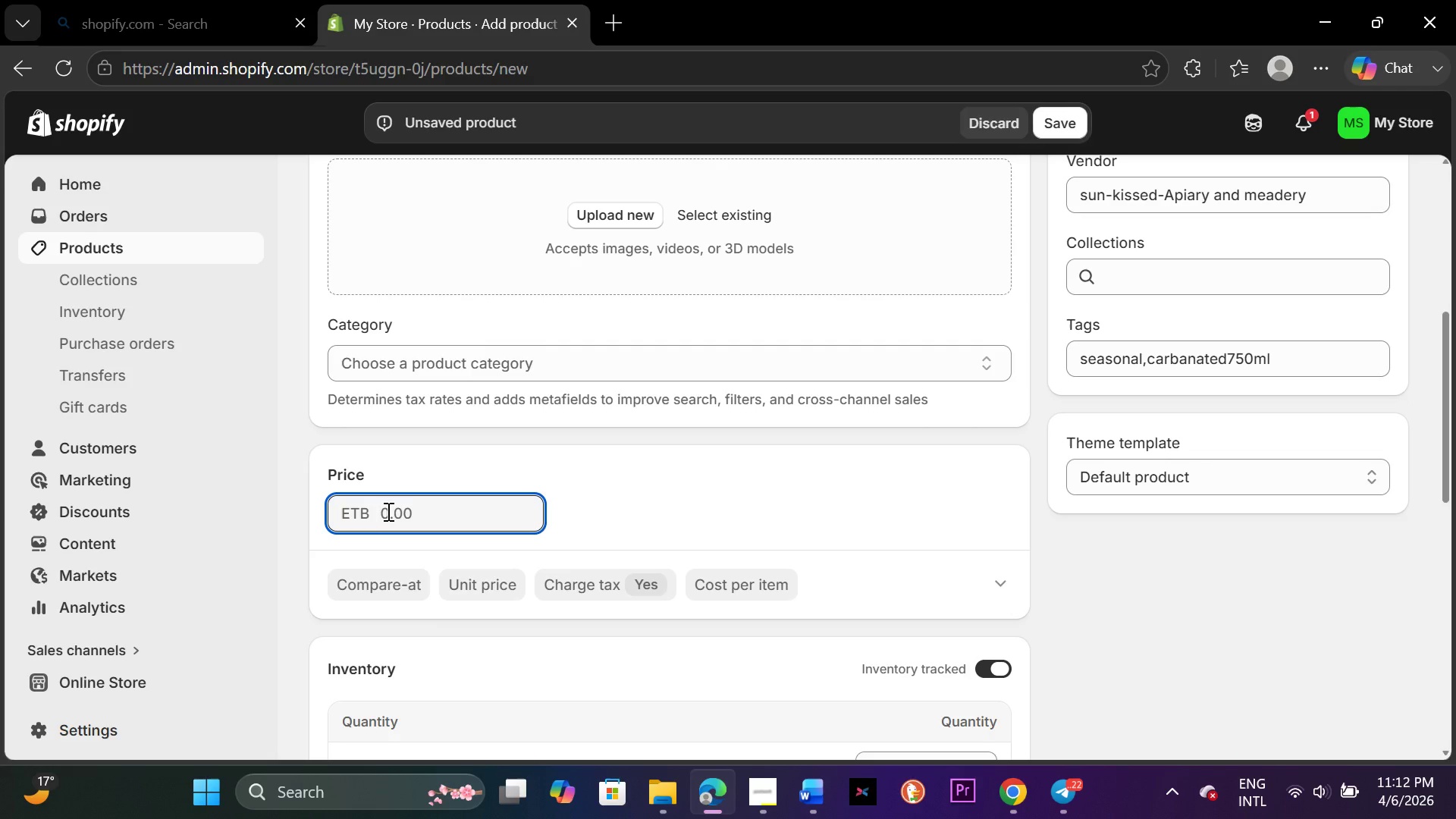 
type(22.00)
 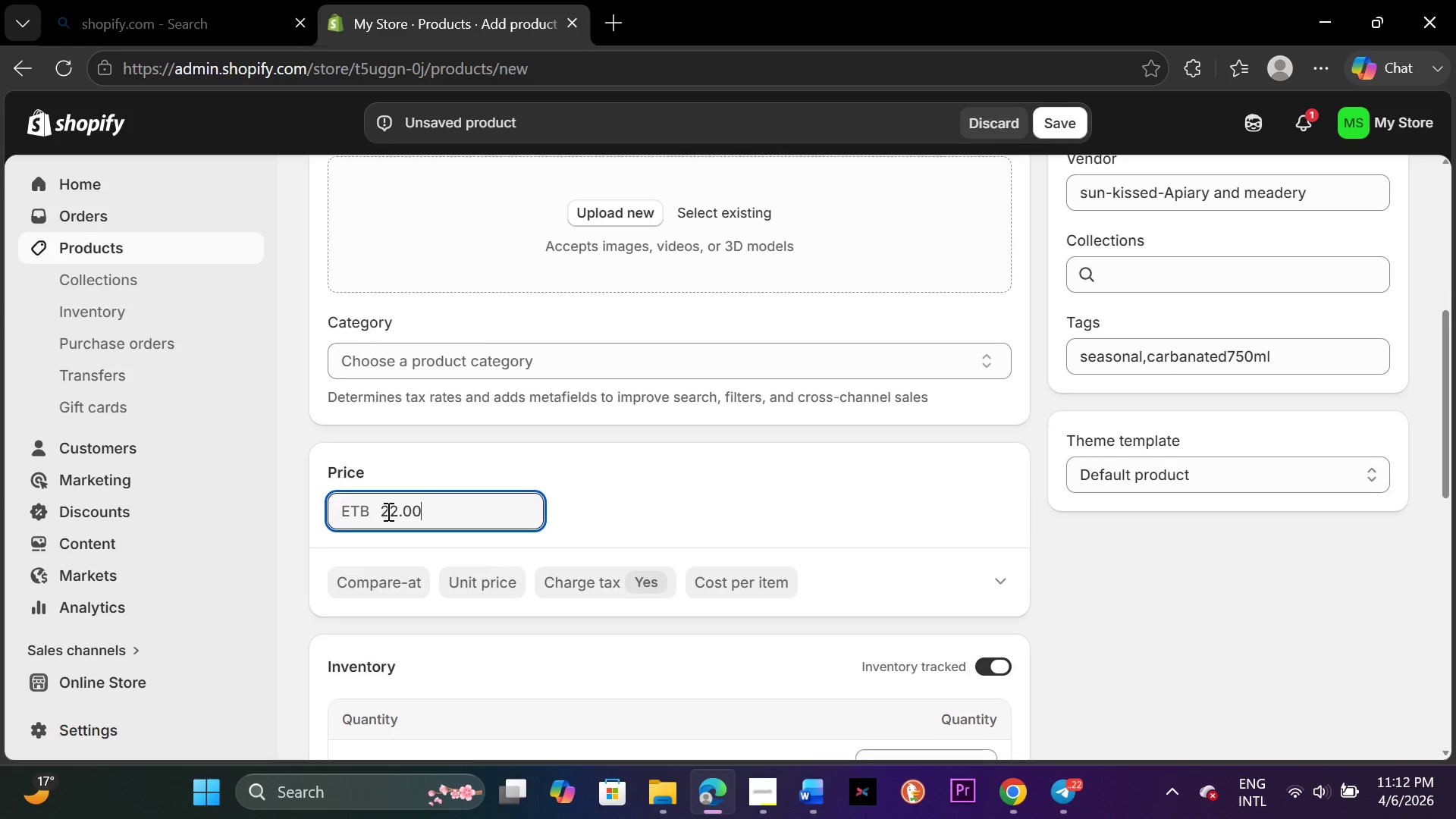 
scroll: coordinate [387, 511], scroll_direction: down, amount: 2.0
 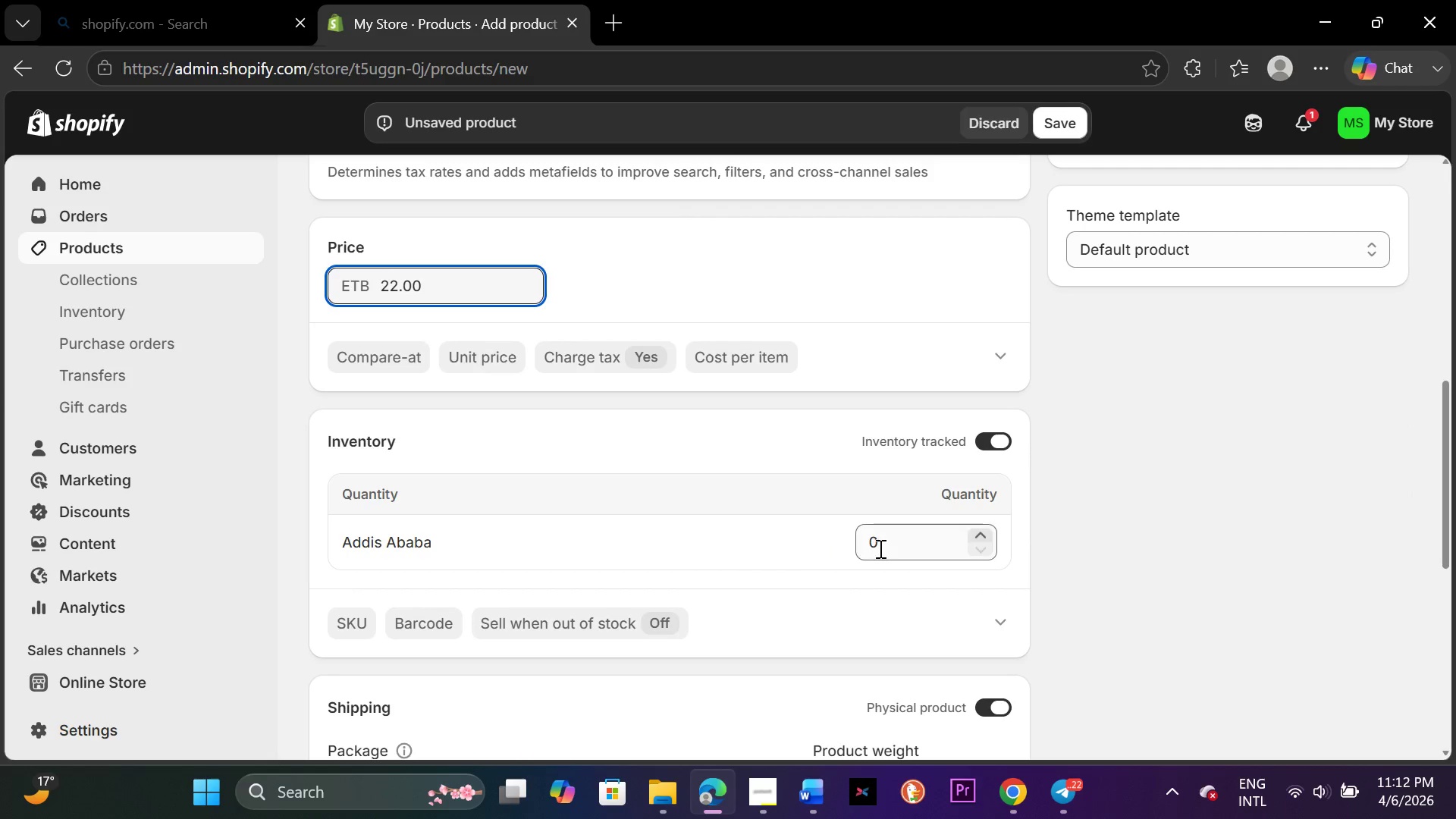 
left_click([880, 548])
 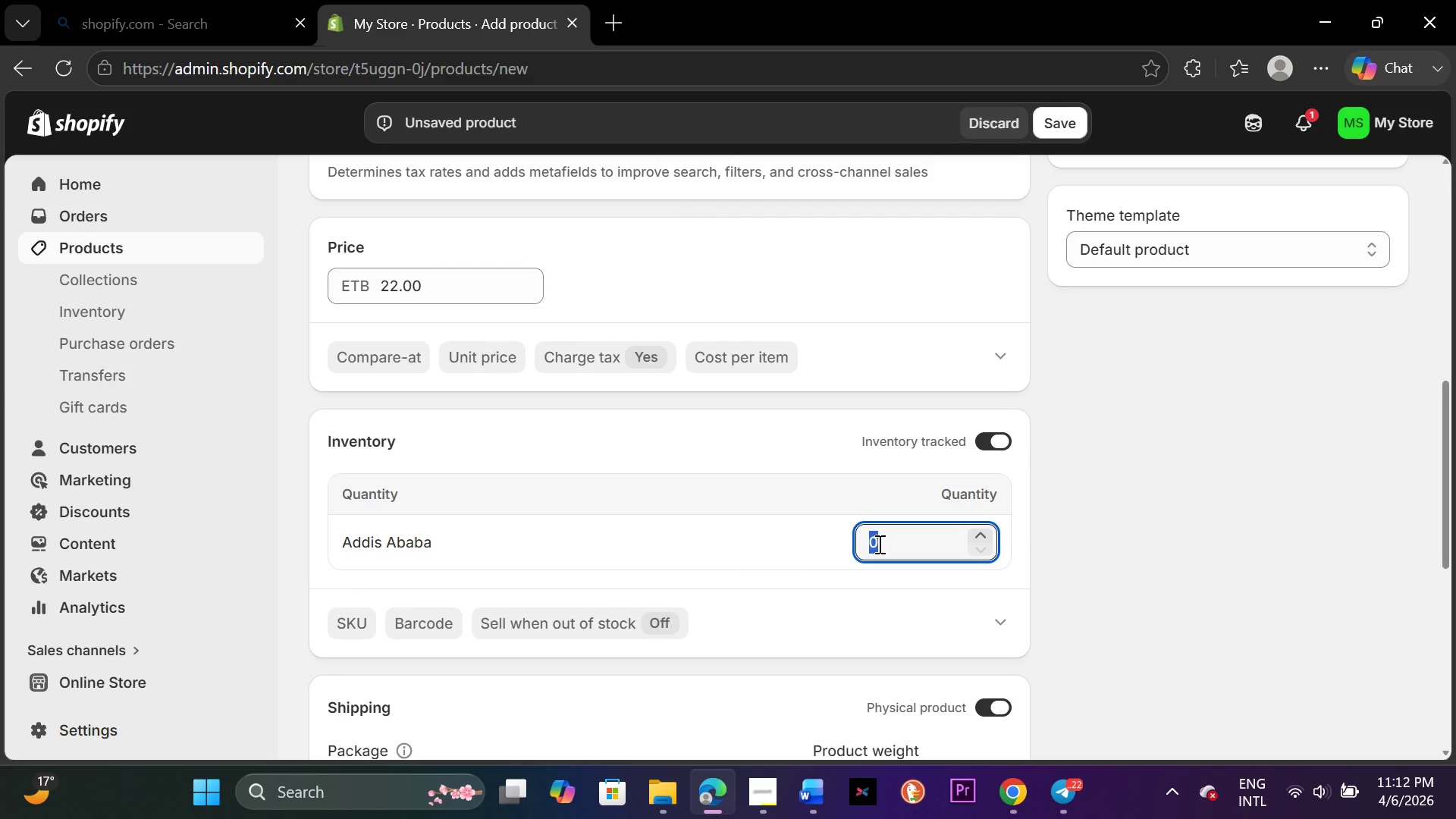 
type(45)
 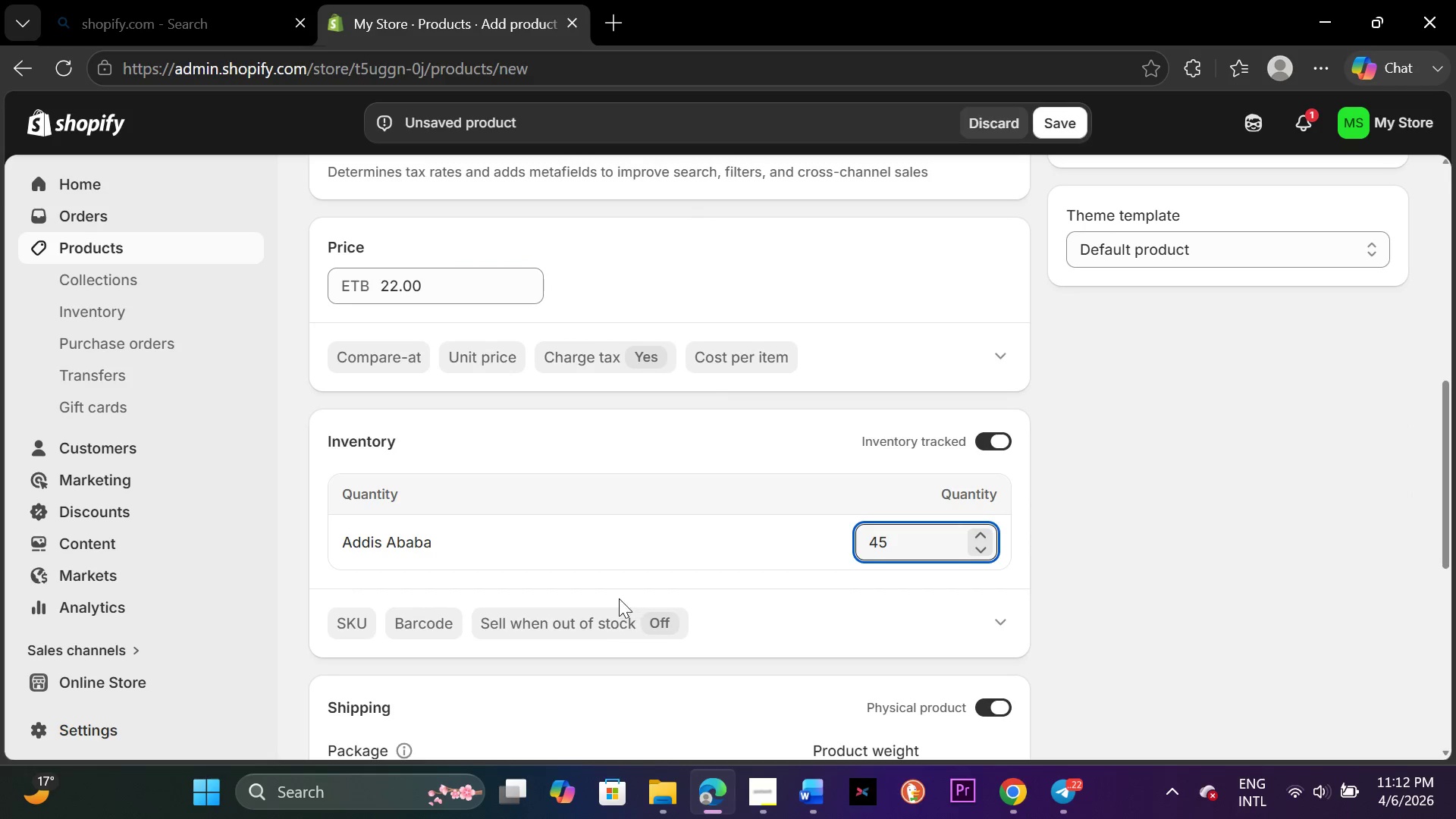 
scroll: coordinate [576, 597], scroll_direction: down, amount: 2.0
 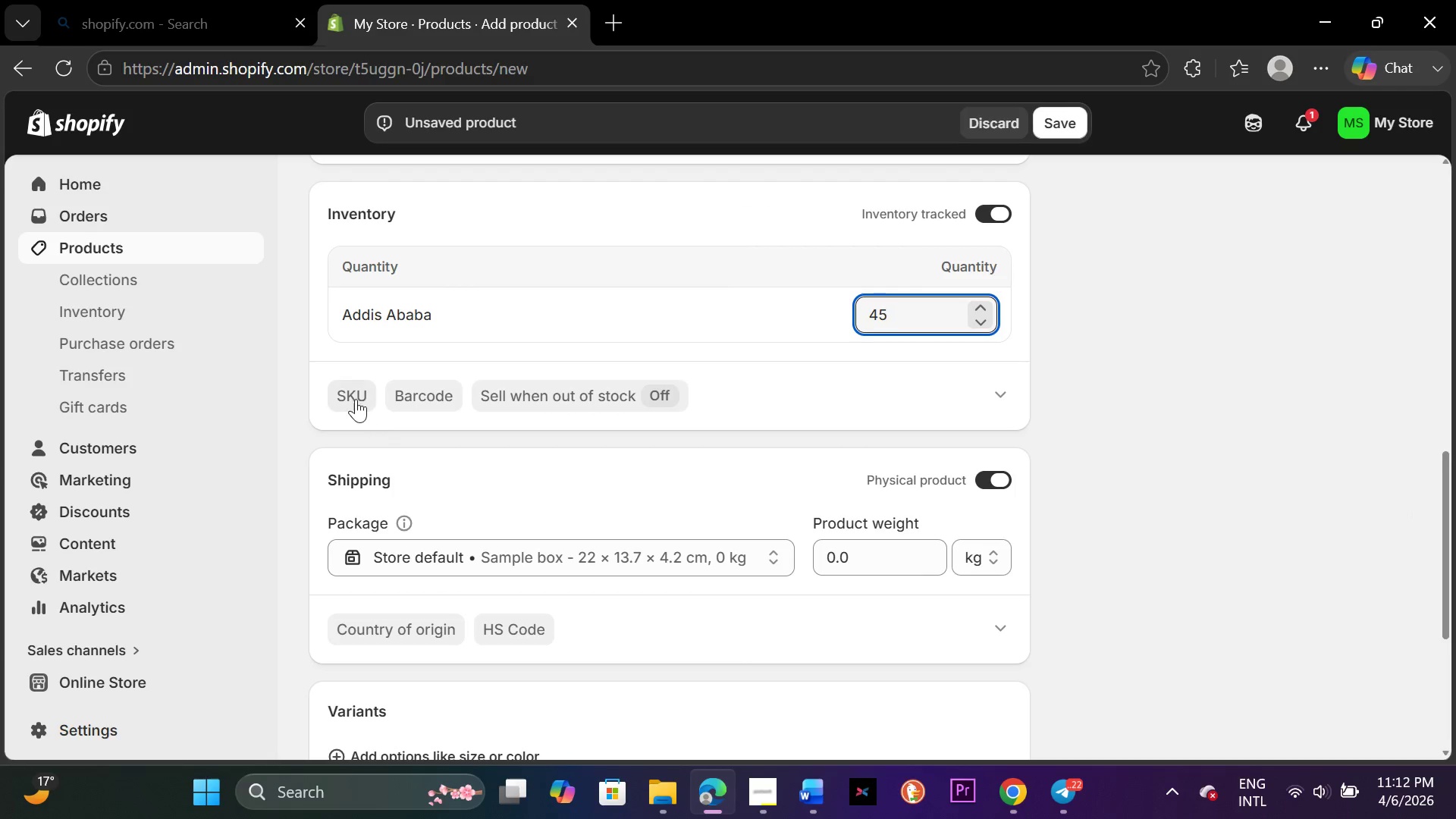 
left_click([356, 399])
 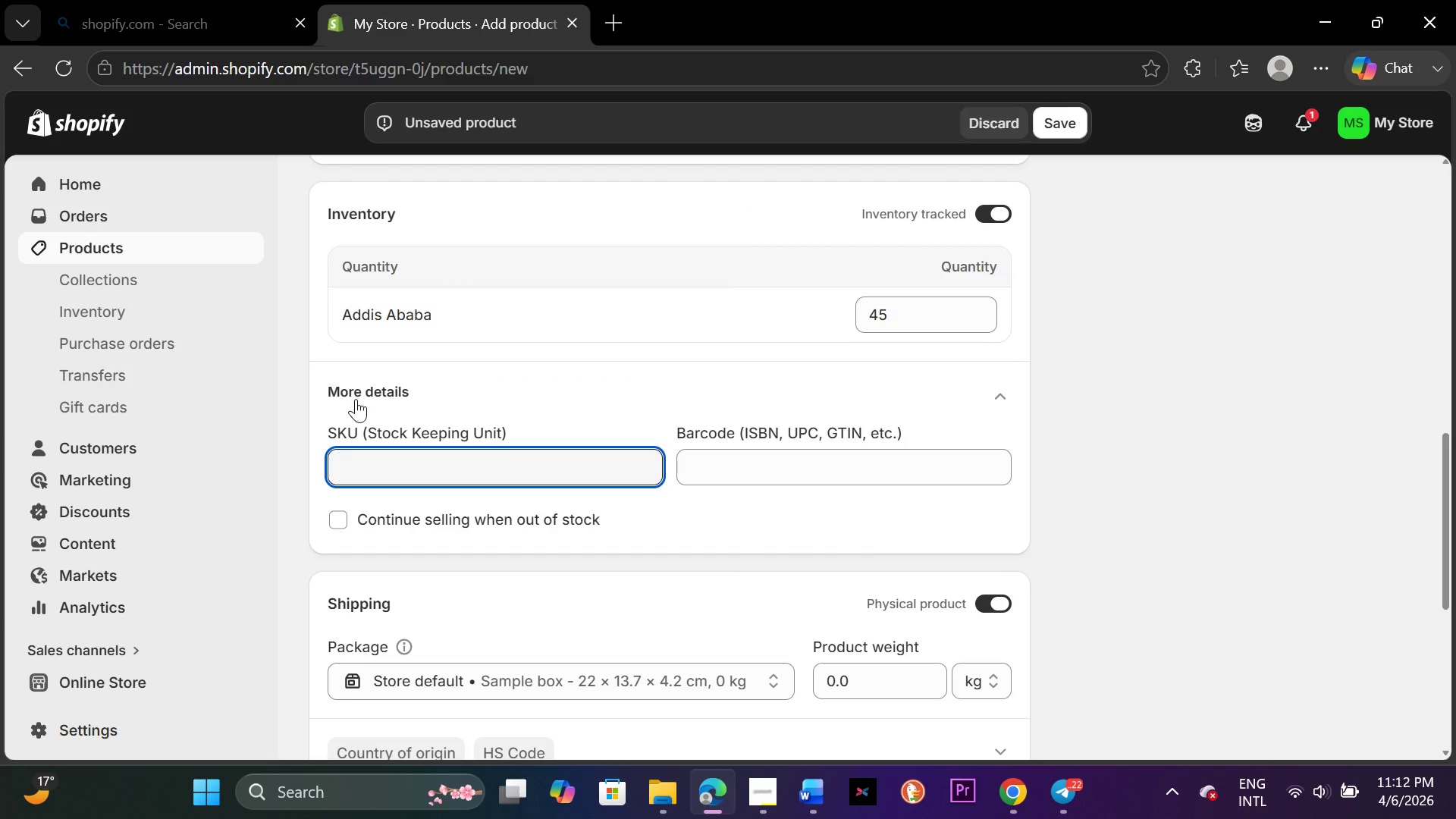 
type(skw)
key(Backspace)
key(Backspace)
key(Backspace)
type(SKW-24-)
 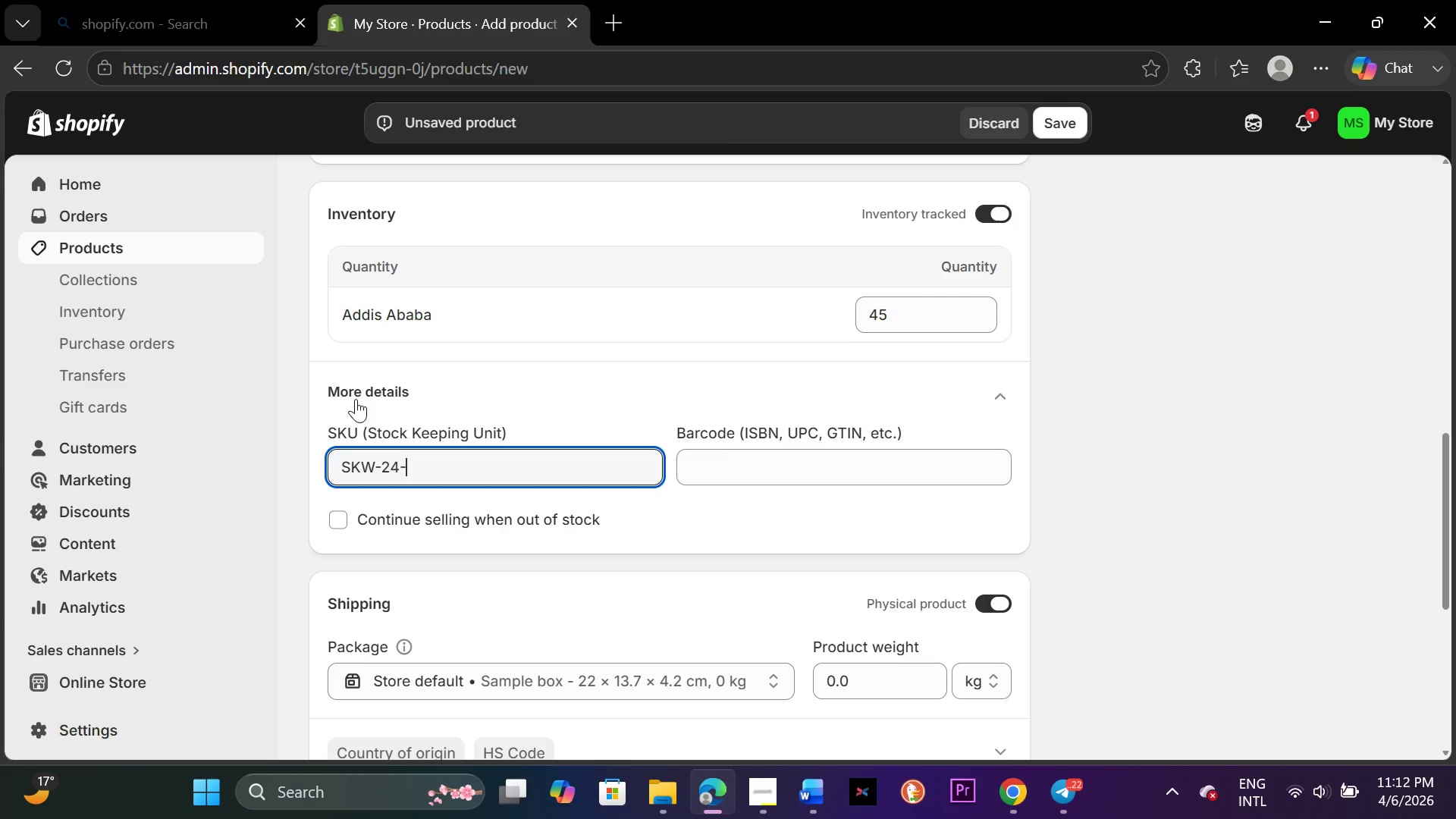 
type(GNGR)
 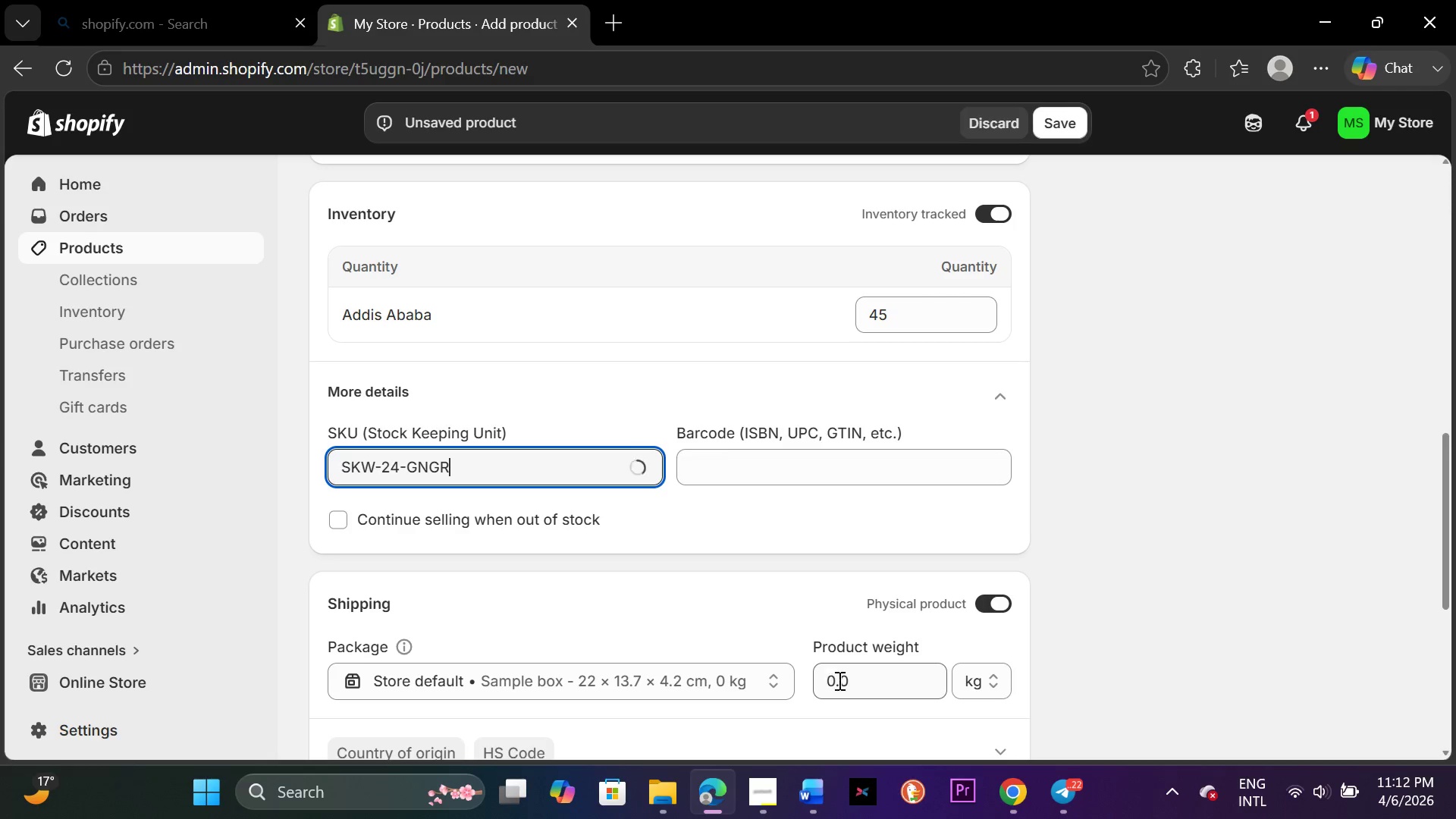 
left_click([836, 679])
 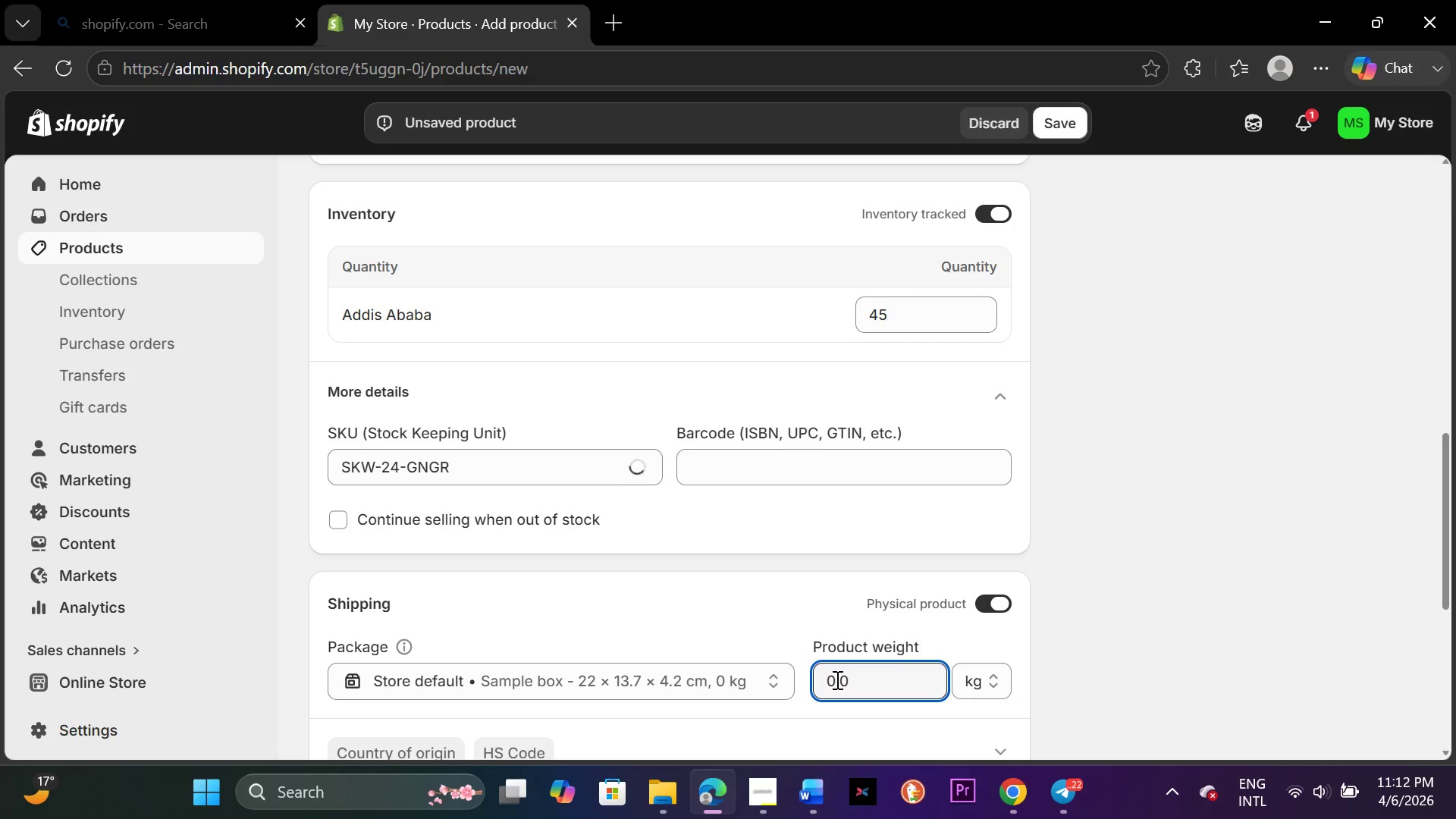 
key(Backspace)
 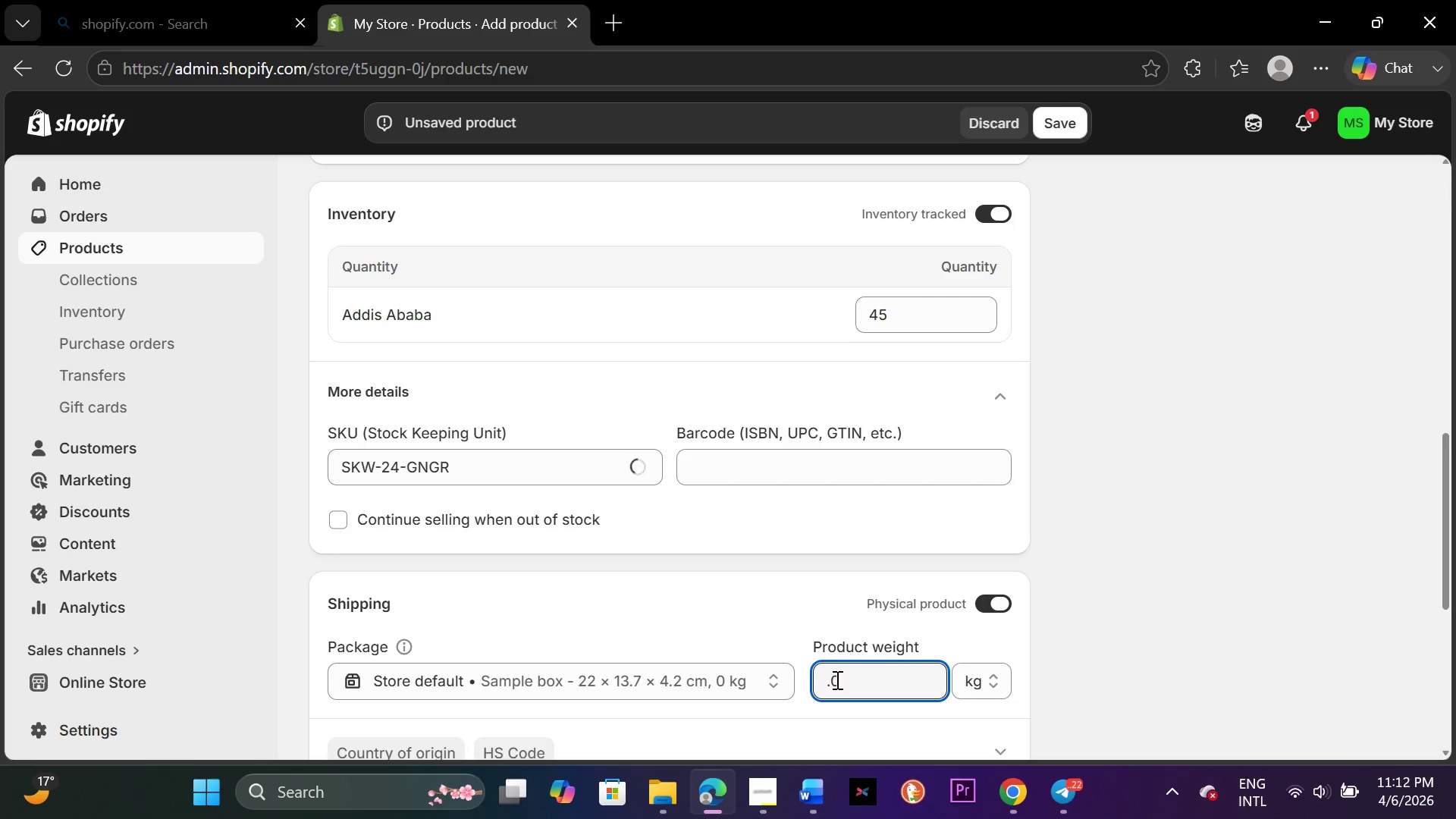 
key(3)
 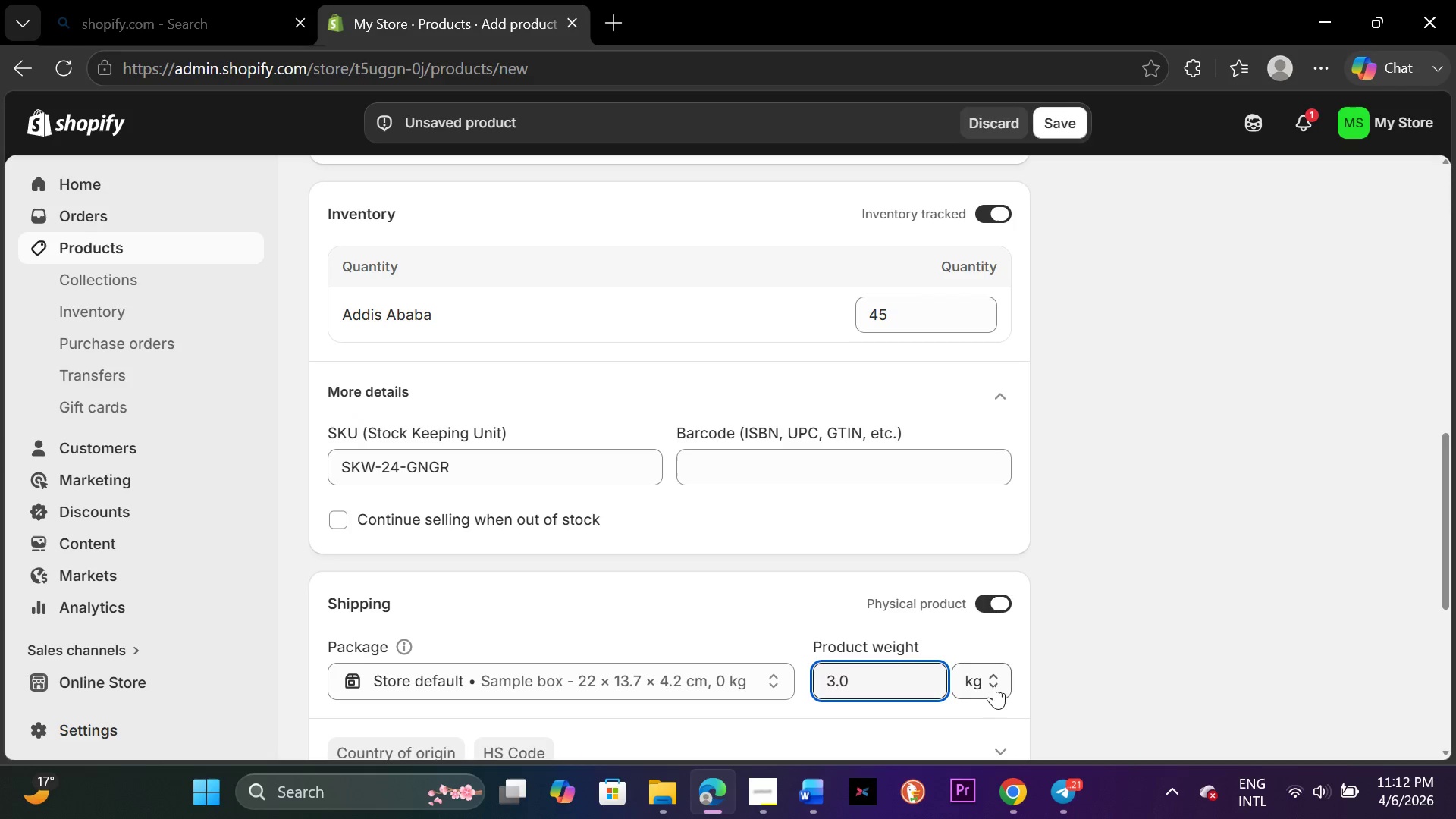 
left_click([996, 681])
 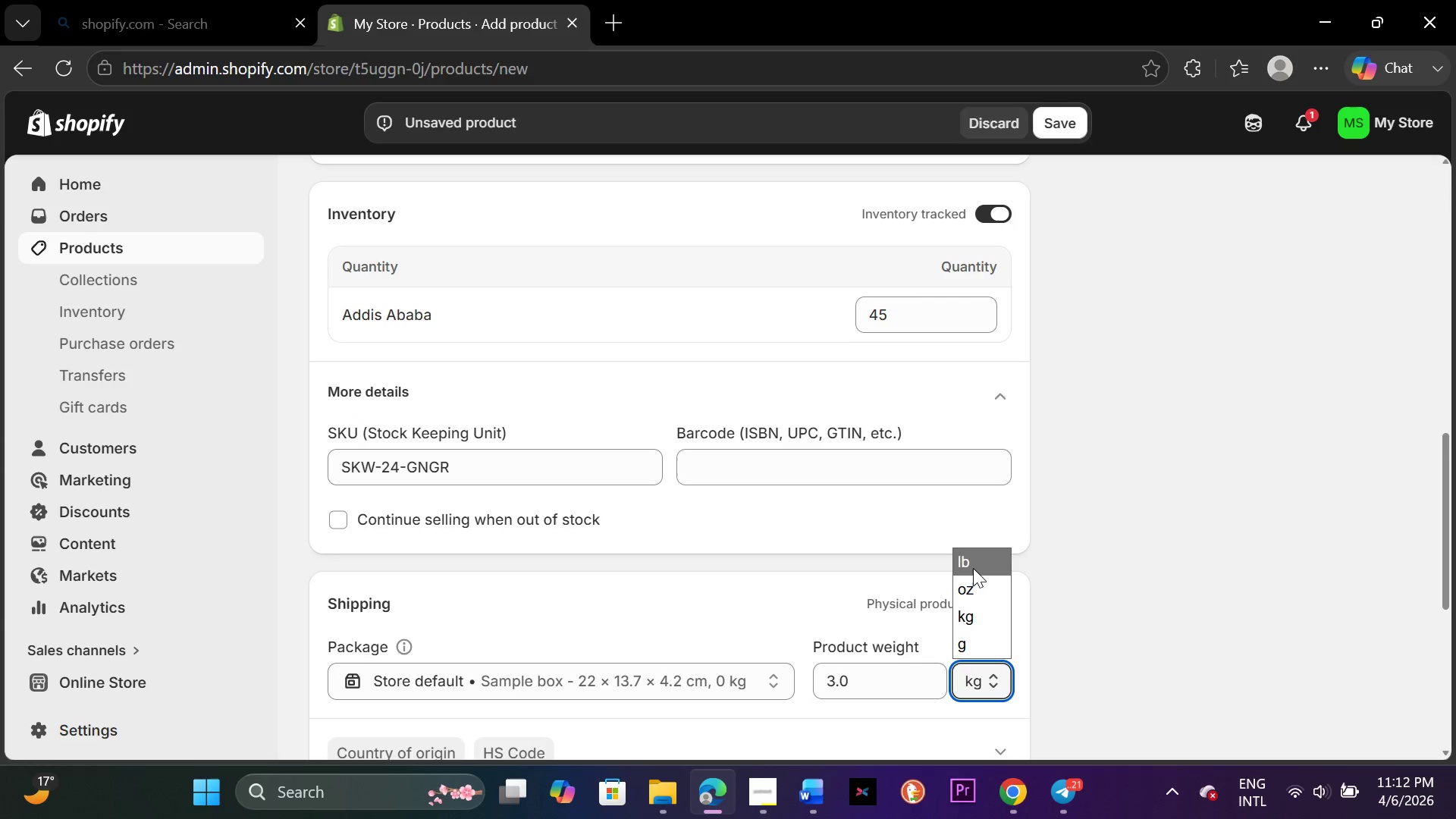 
left_click([973, 568])
 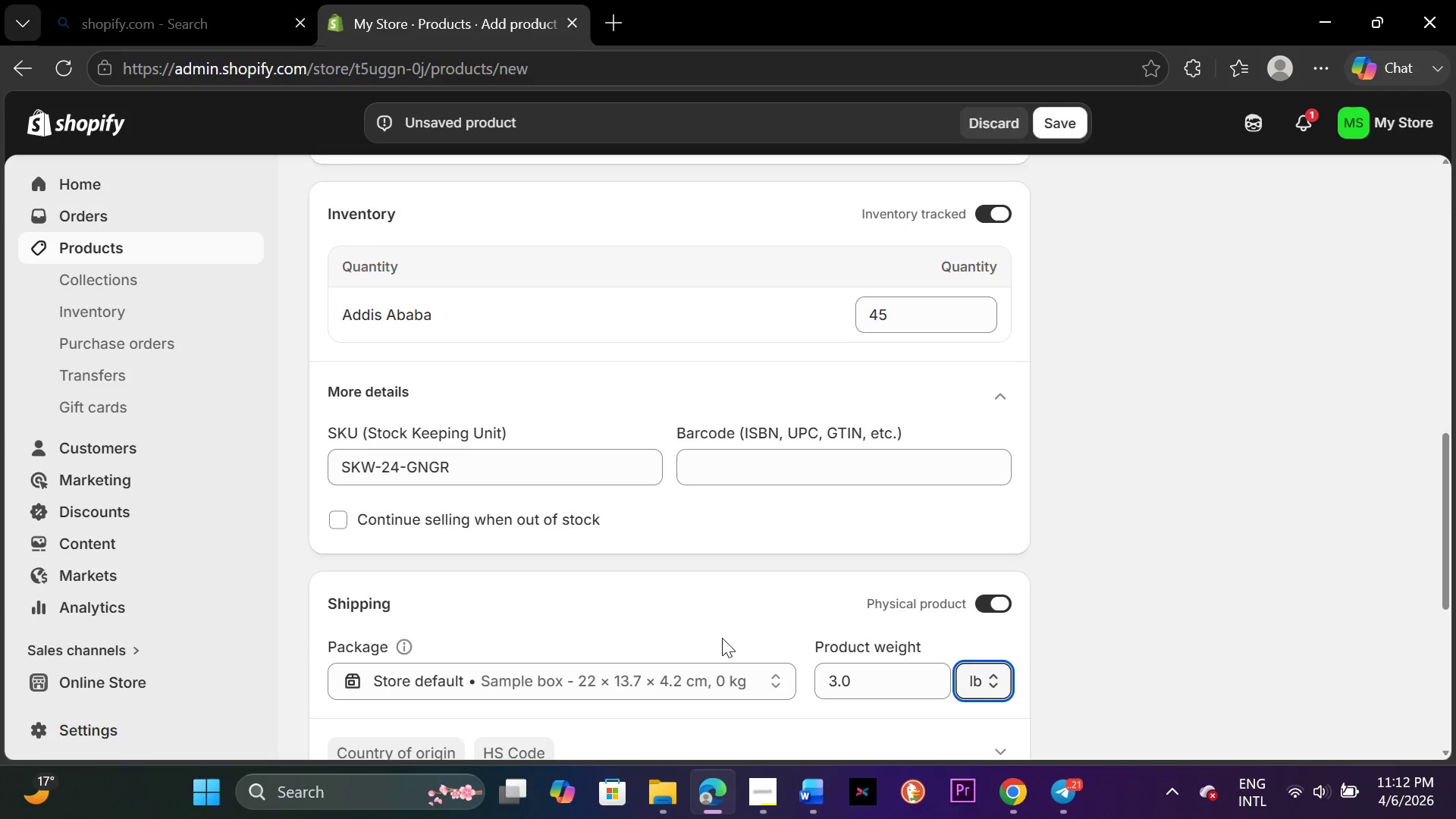 
scroll: coordinate [713, 631], scroll_direction: down, amount: 6.0
 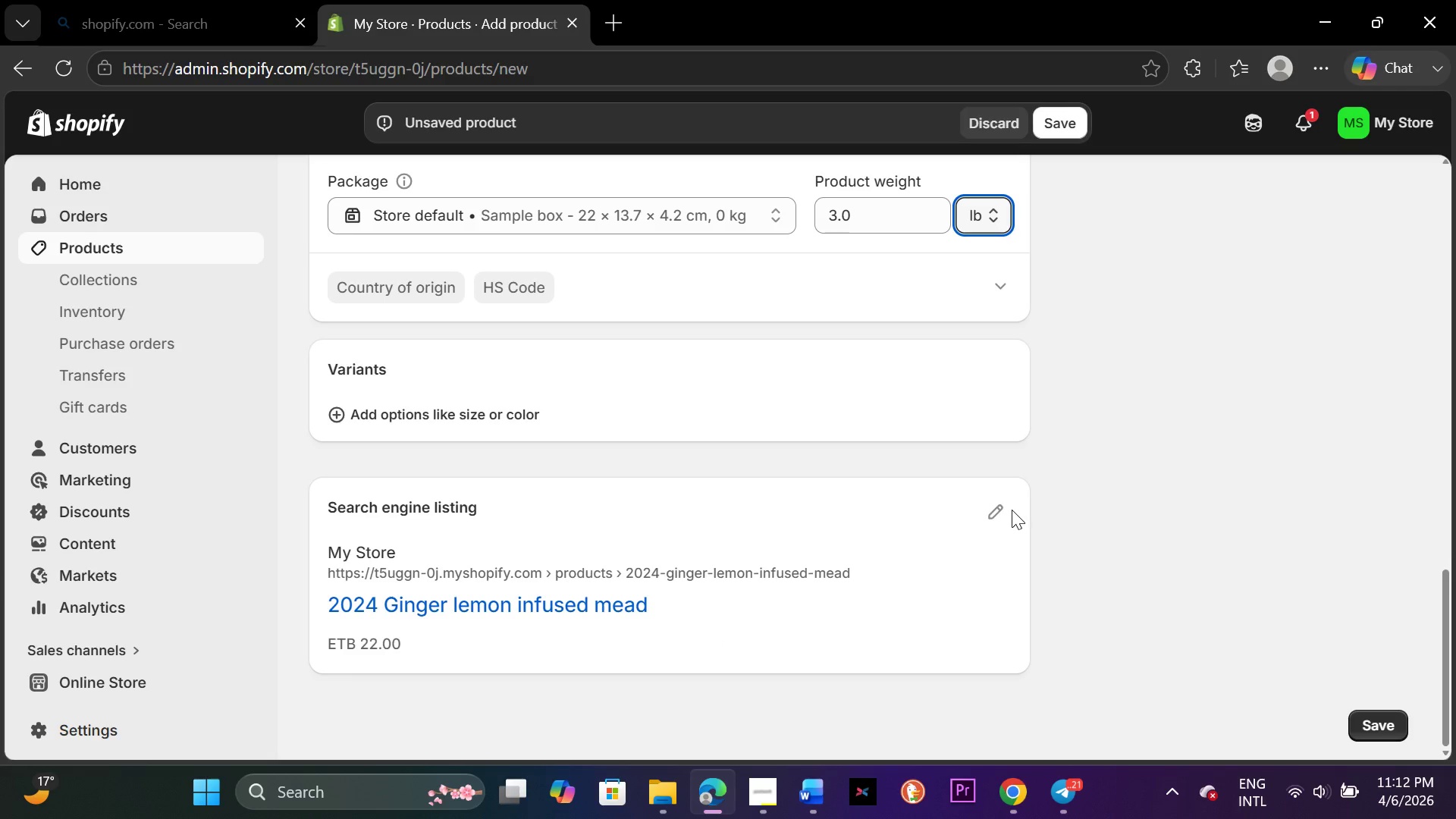 
left_click([1004, 510])
 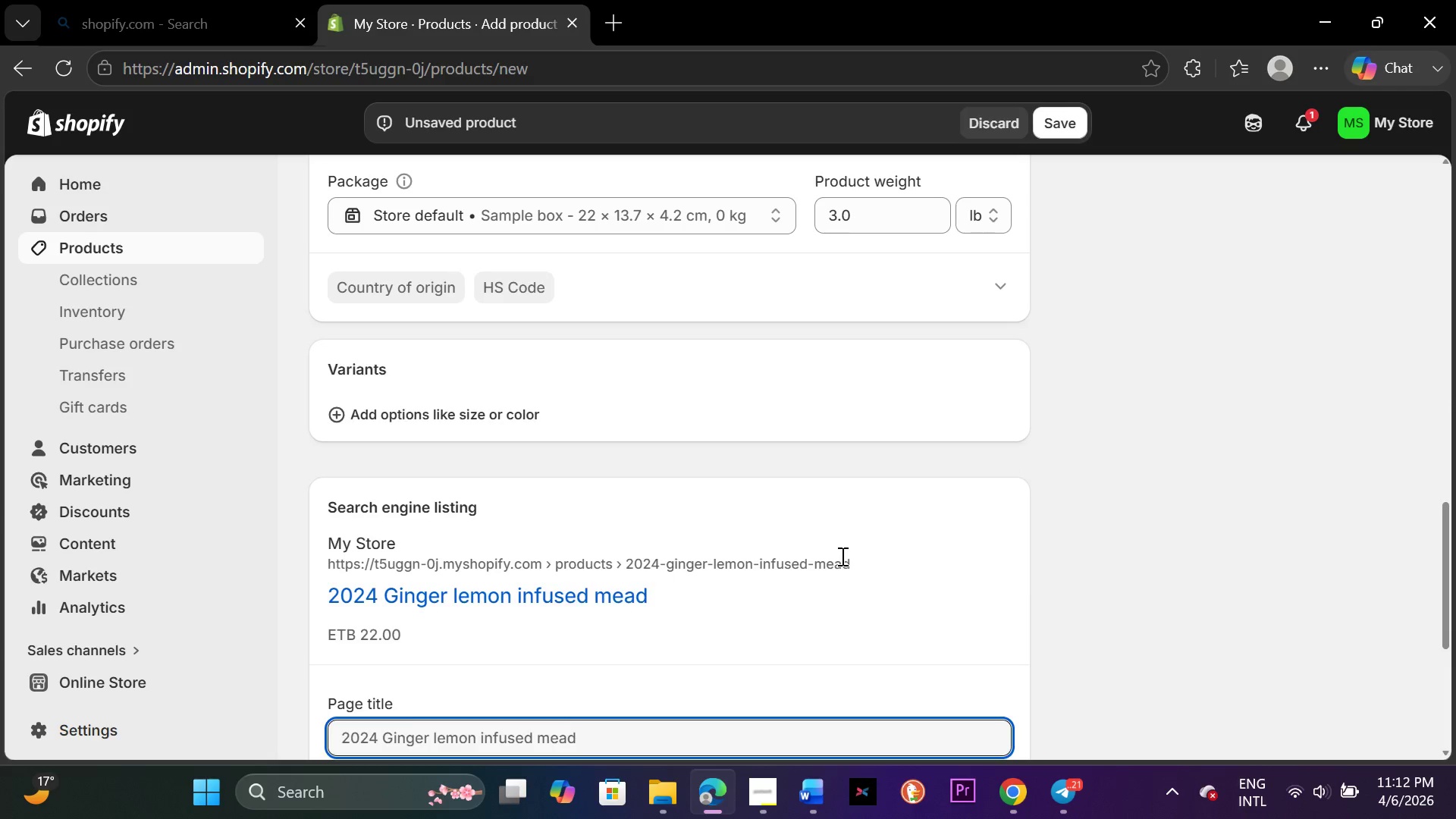 
scroll: coordinate [841, 556], scroll_direction: down, amount: 3.0
 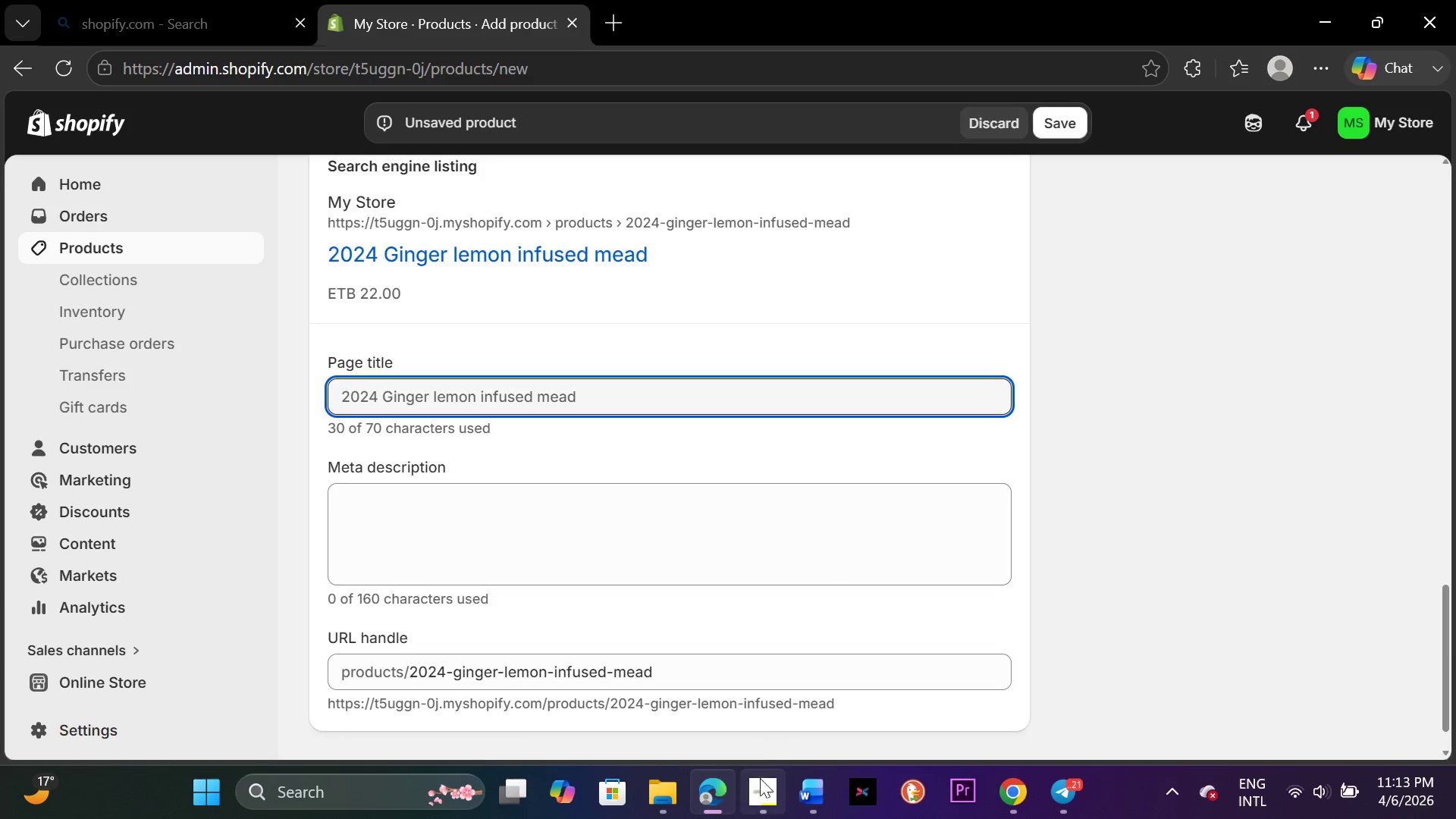 
left_click([800, 785])
 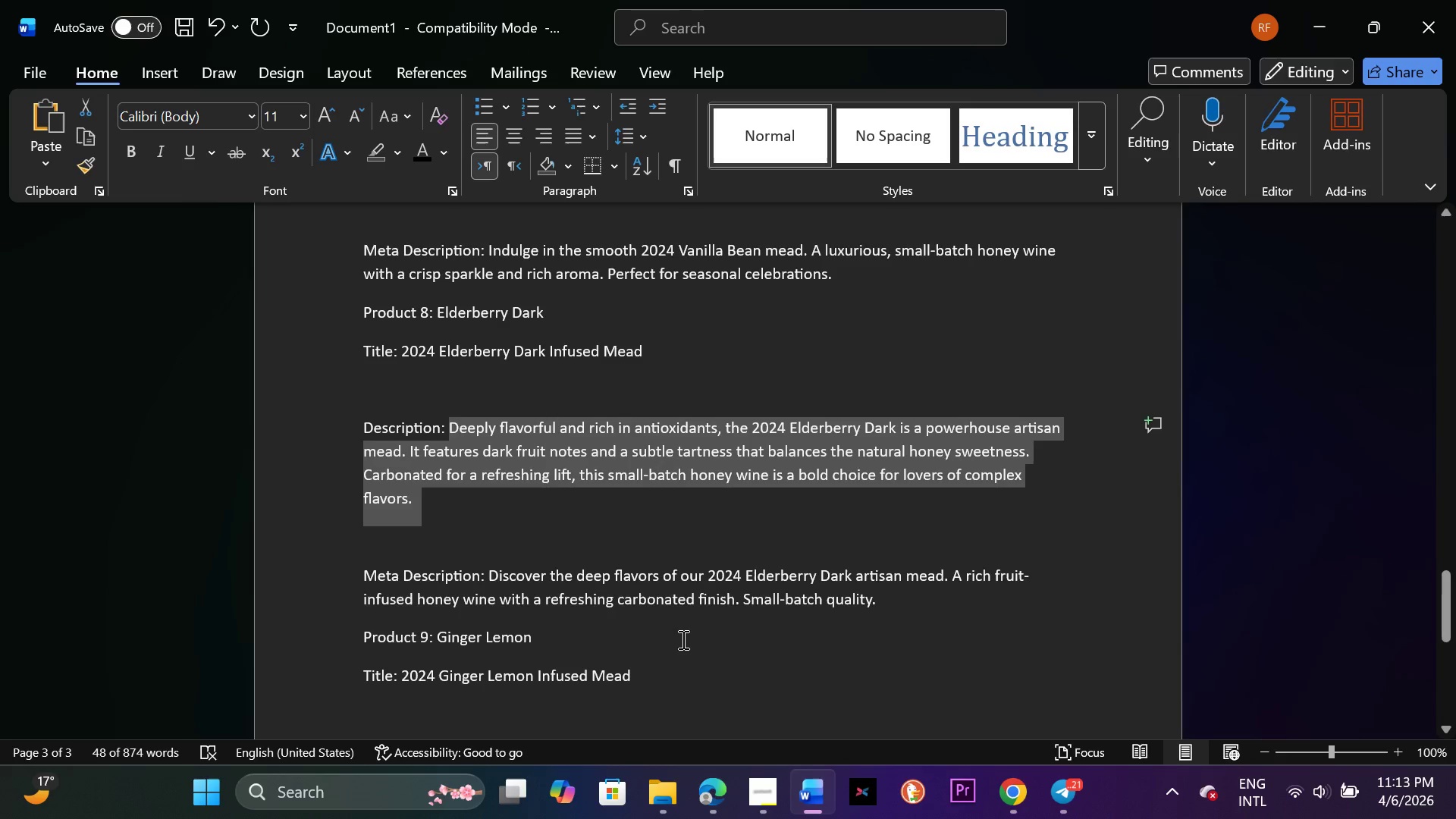 
scroll: coordinate [681, 637], scroll_direction: down, amount: 6.0
 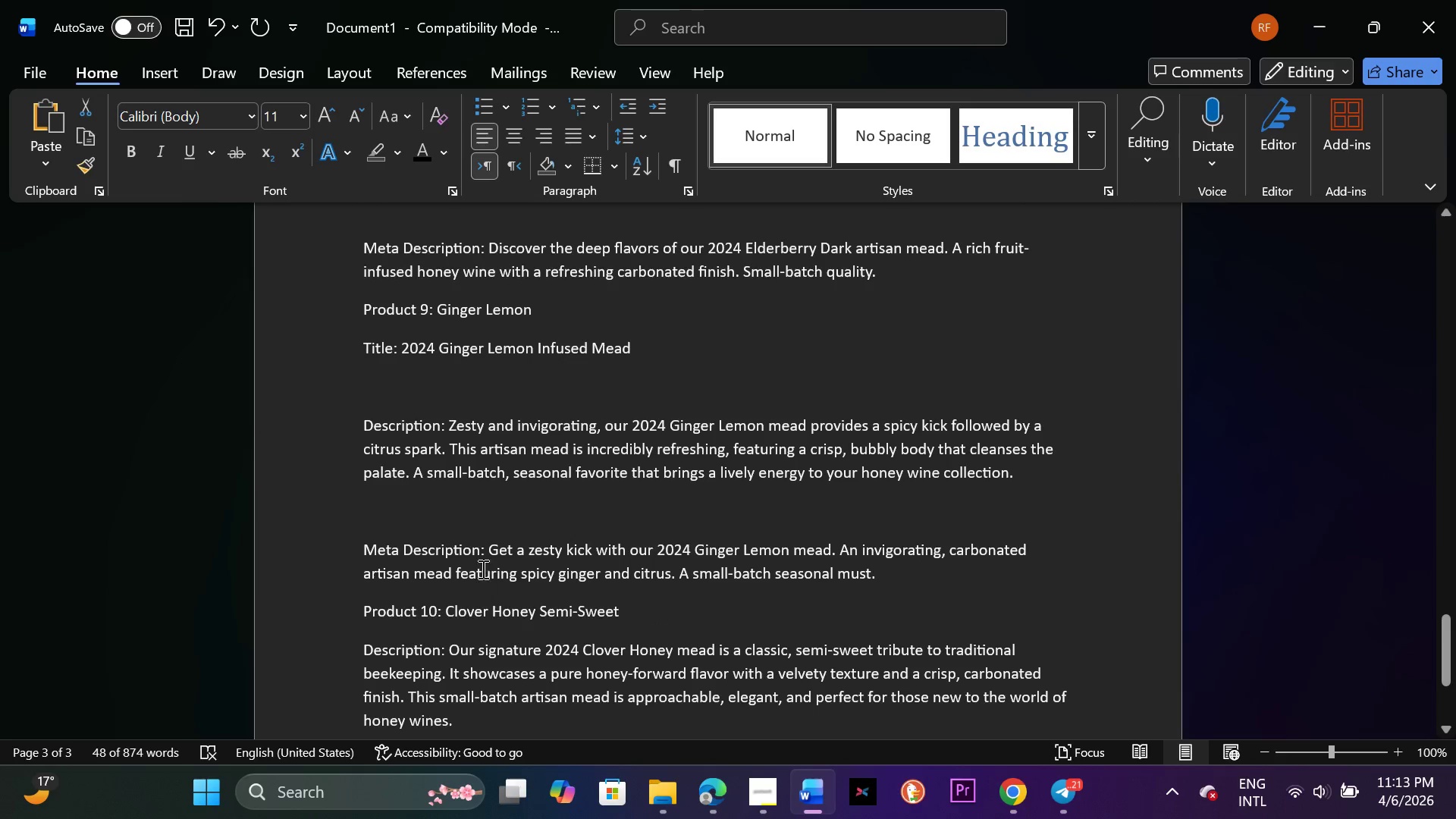 
left_click_drag(start_coordinate=[489, 544], to_coordinate=[886, 576])
 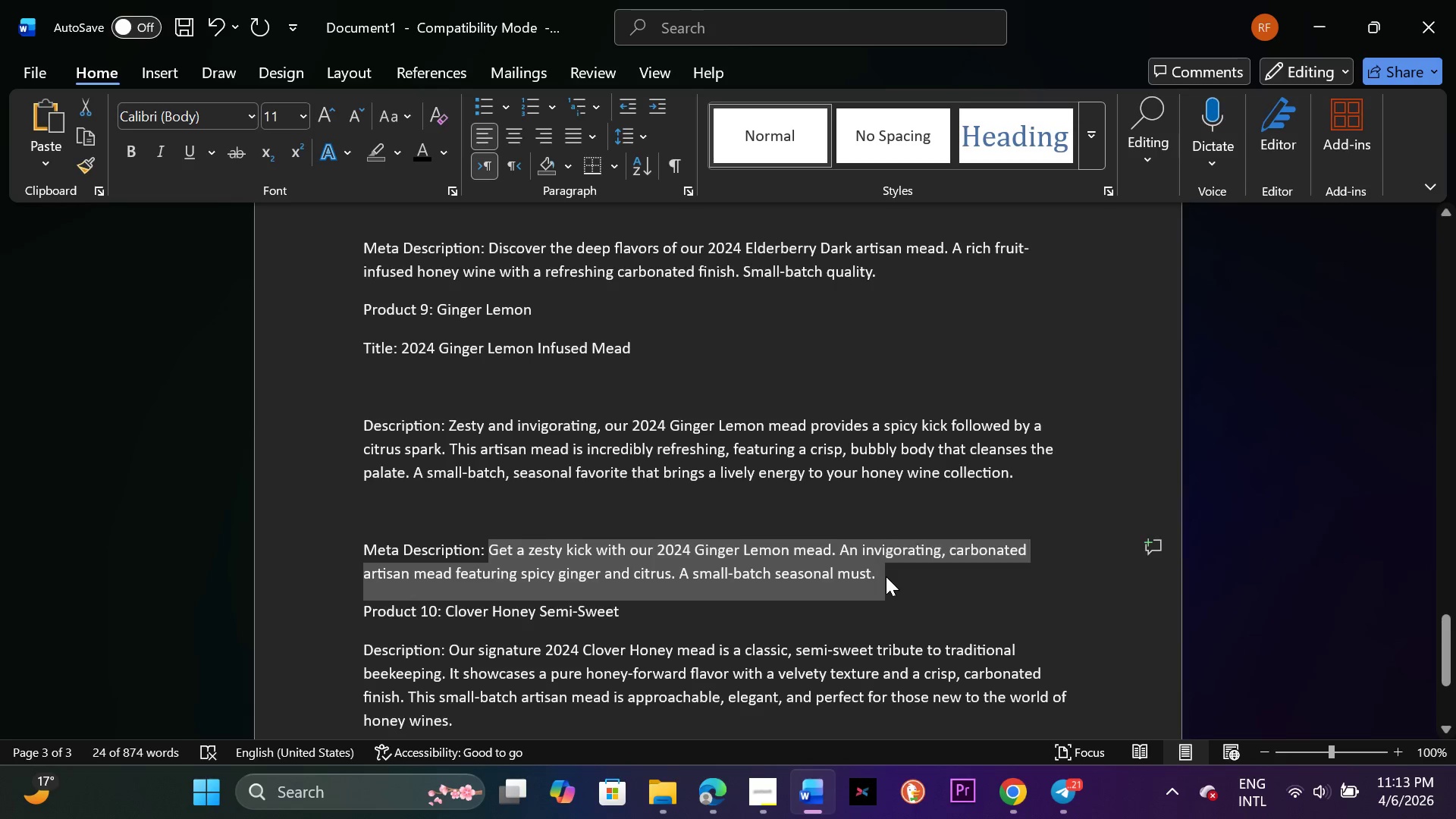 
key(Control+C)
 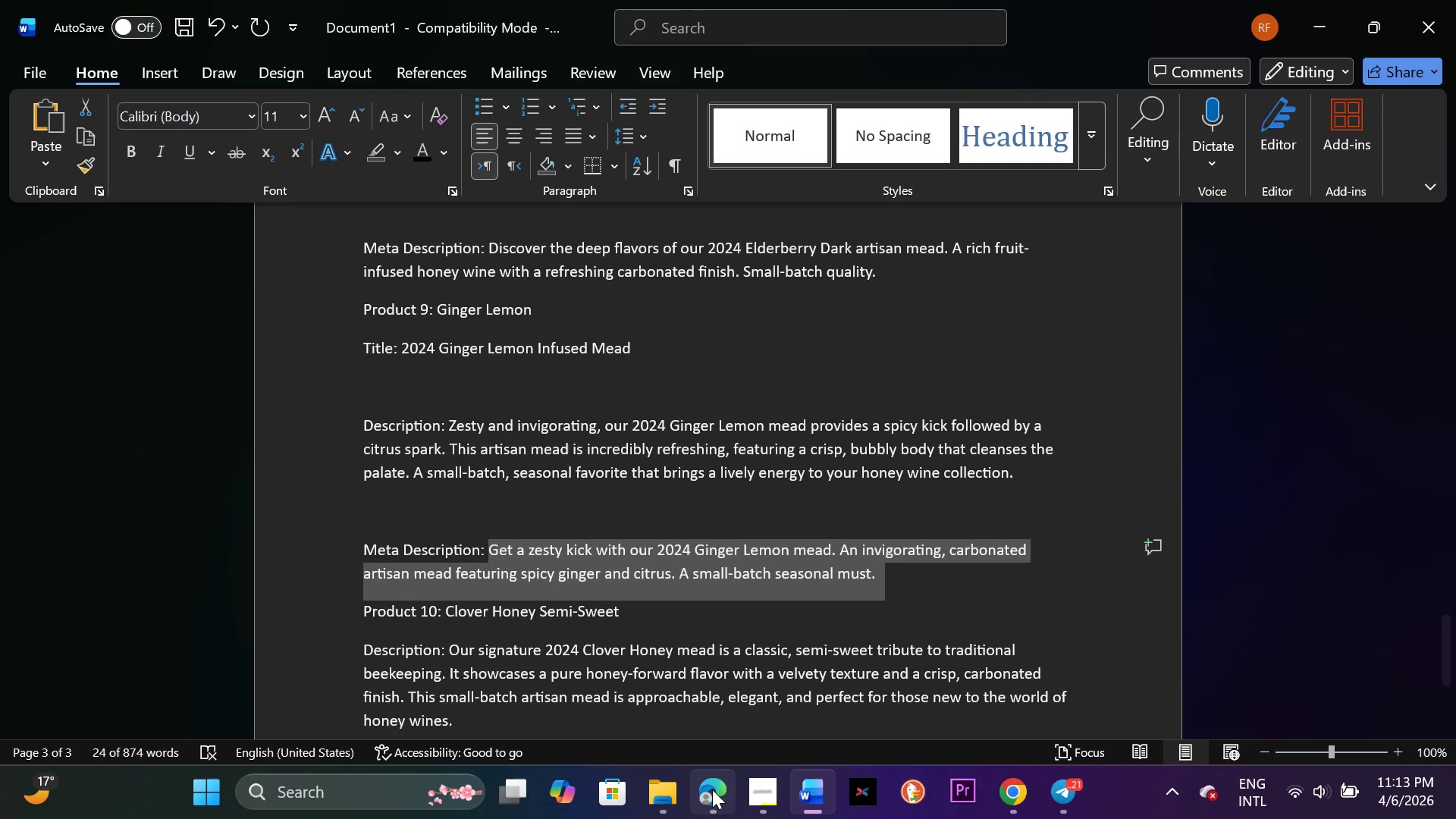 
left_click([711, 791])
 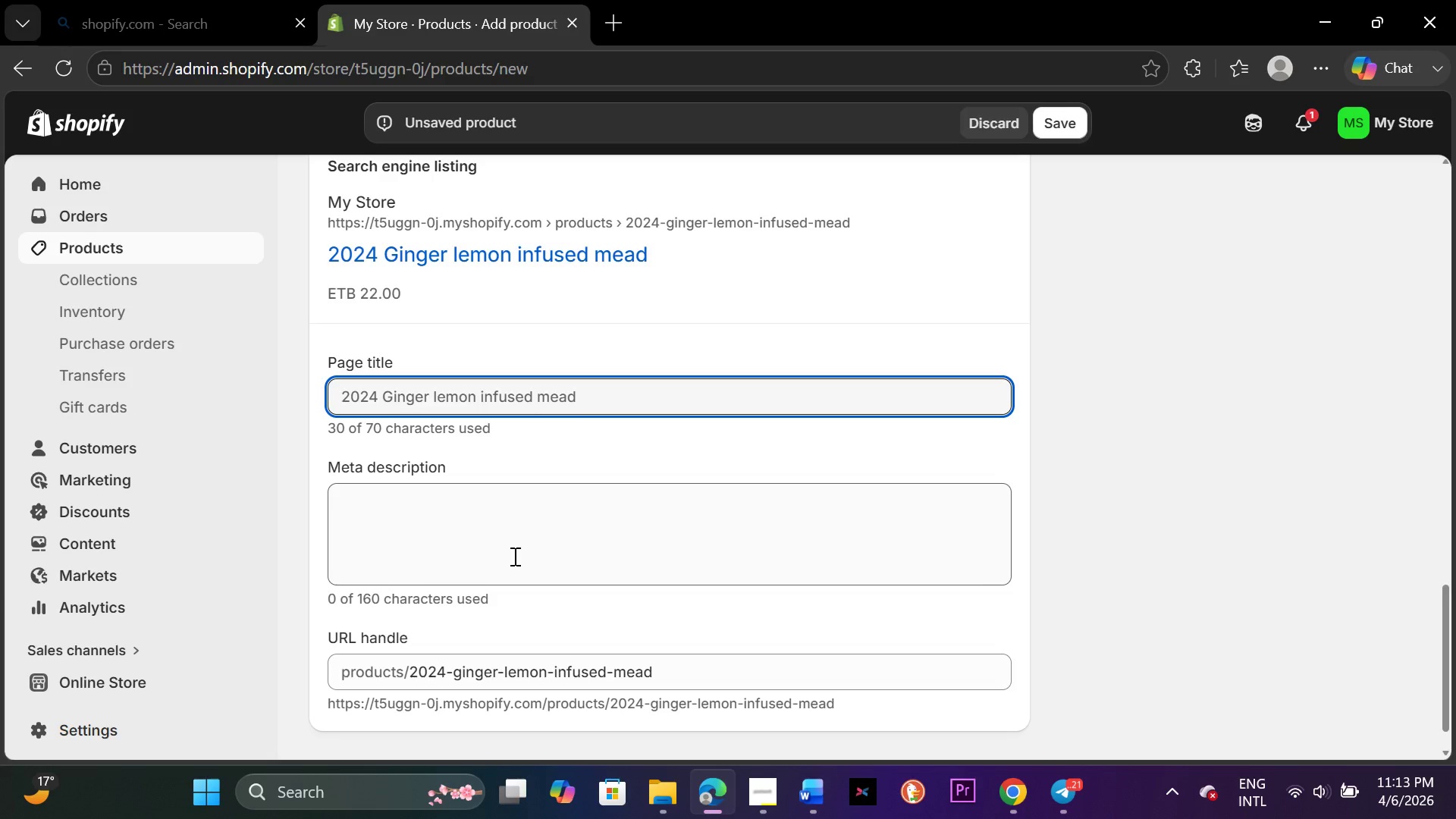 
left_click([509, 554])
 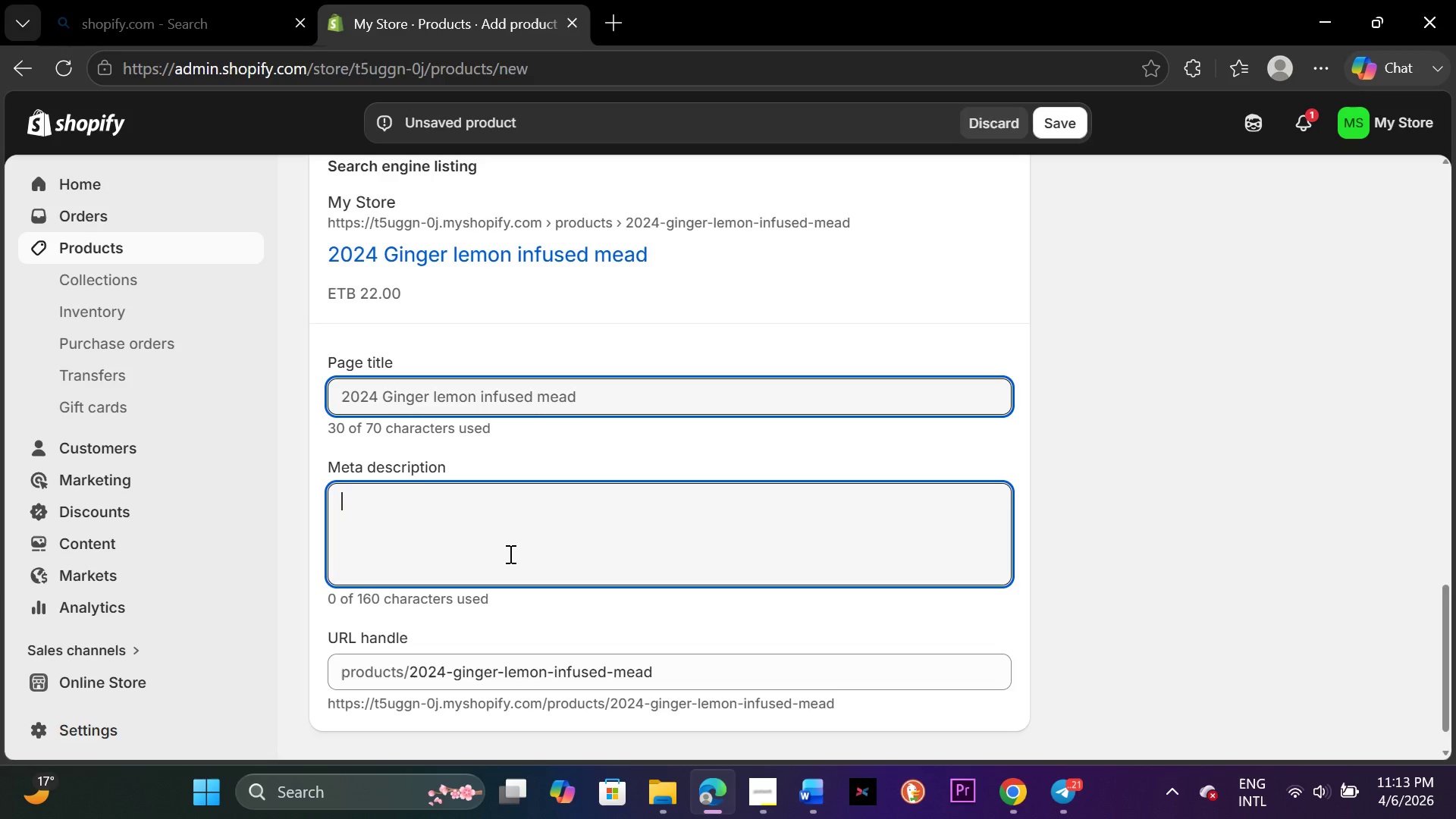 
key(Control+V)
 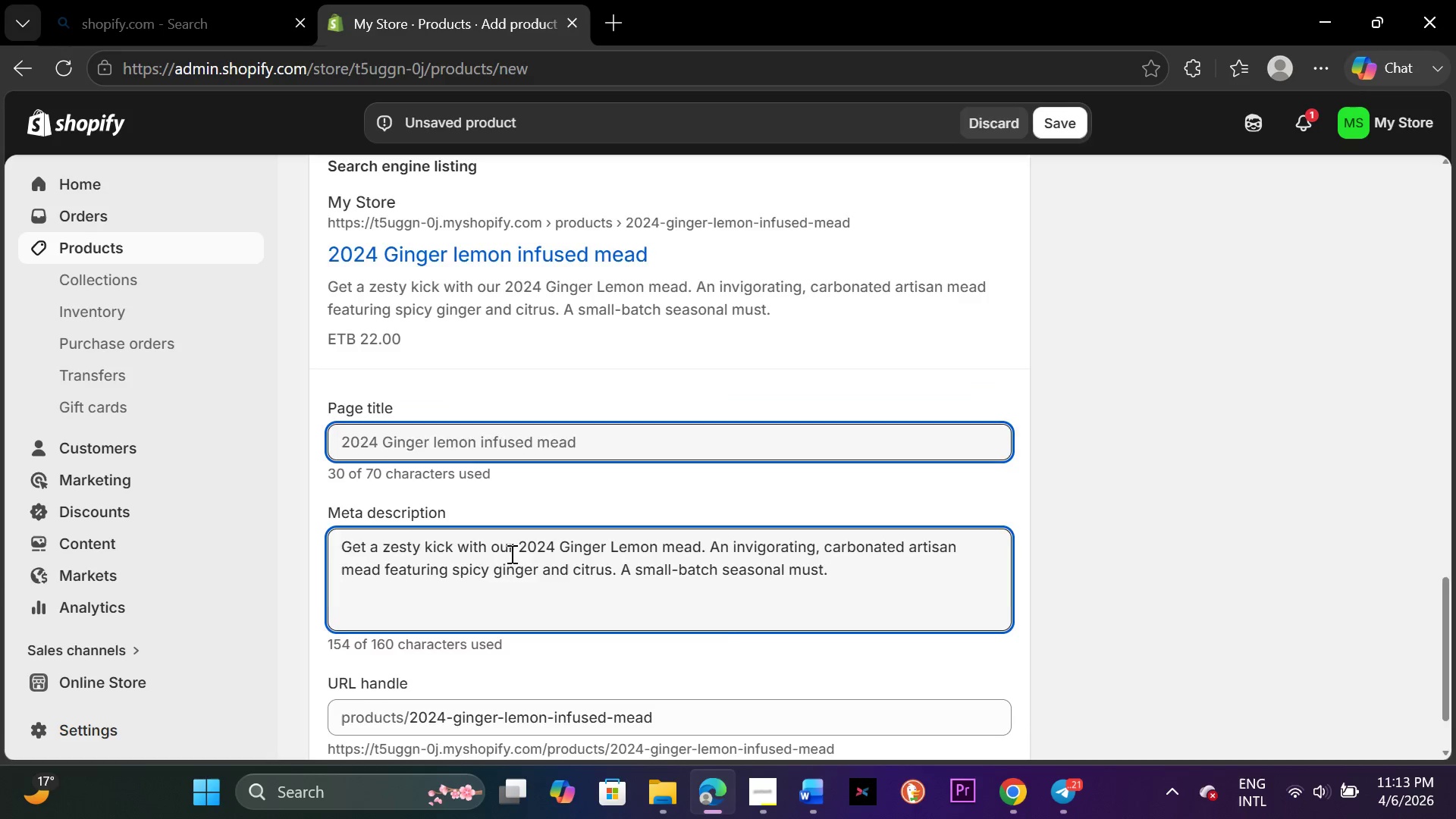 
scroll: coordinate [510, 554], scroll_direction: up, amount: 16.0
 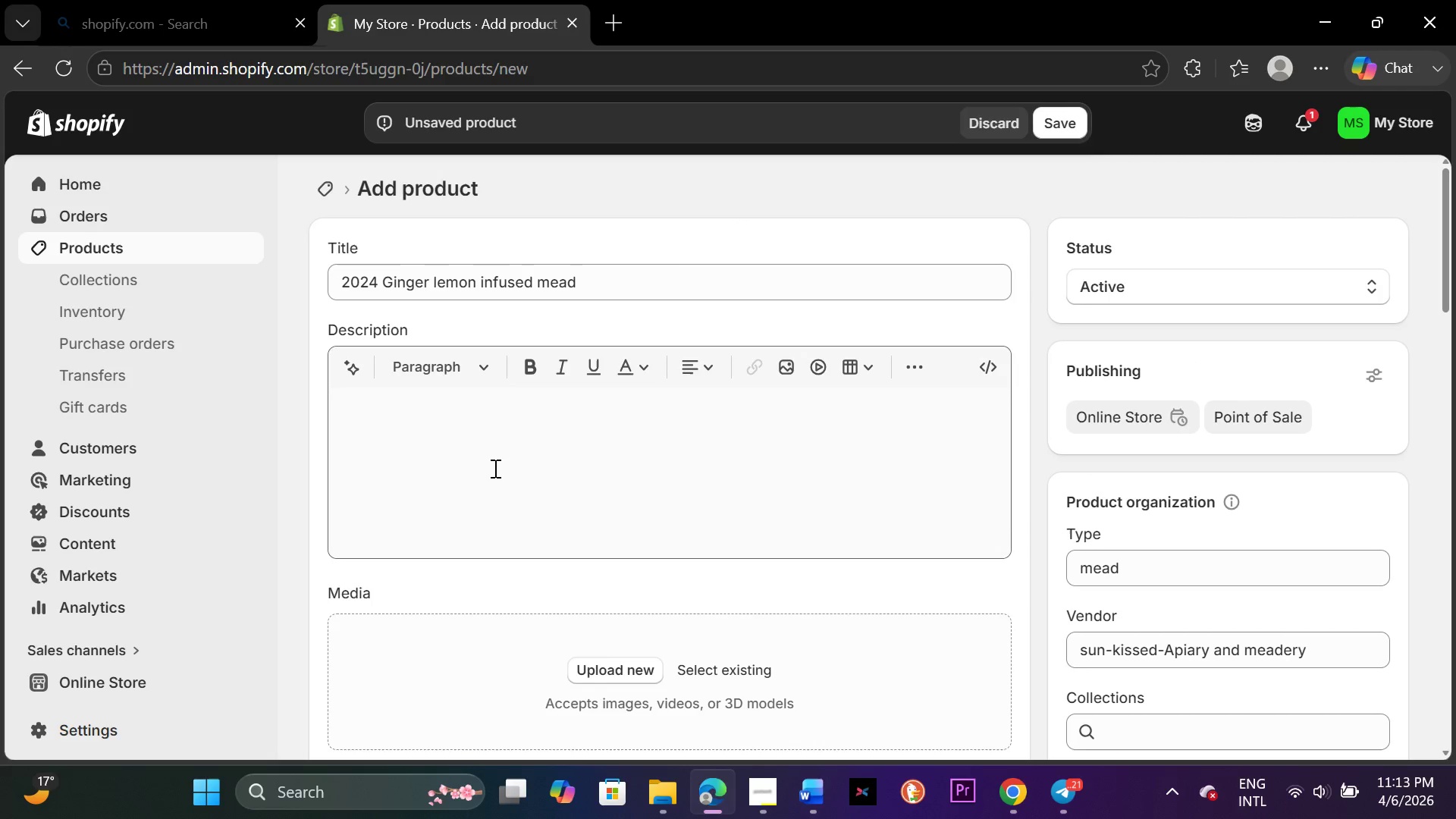 
left_click([494, 468])
 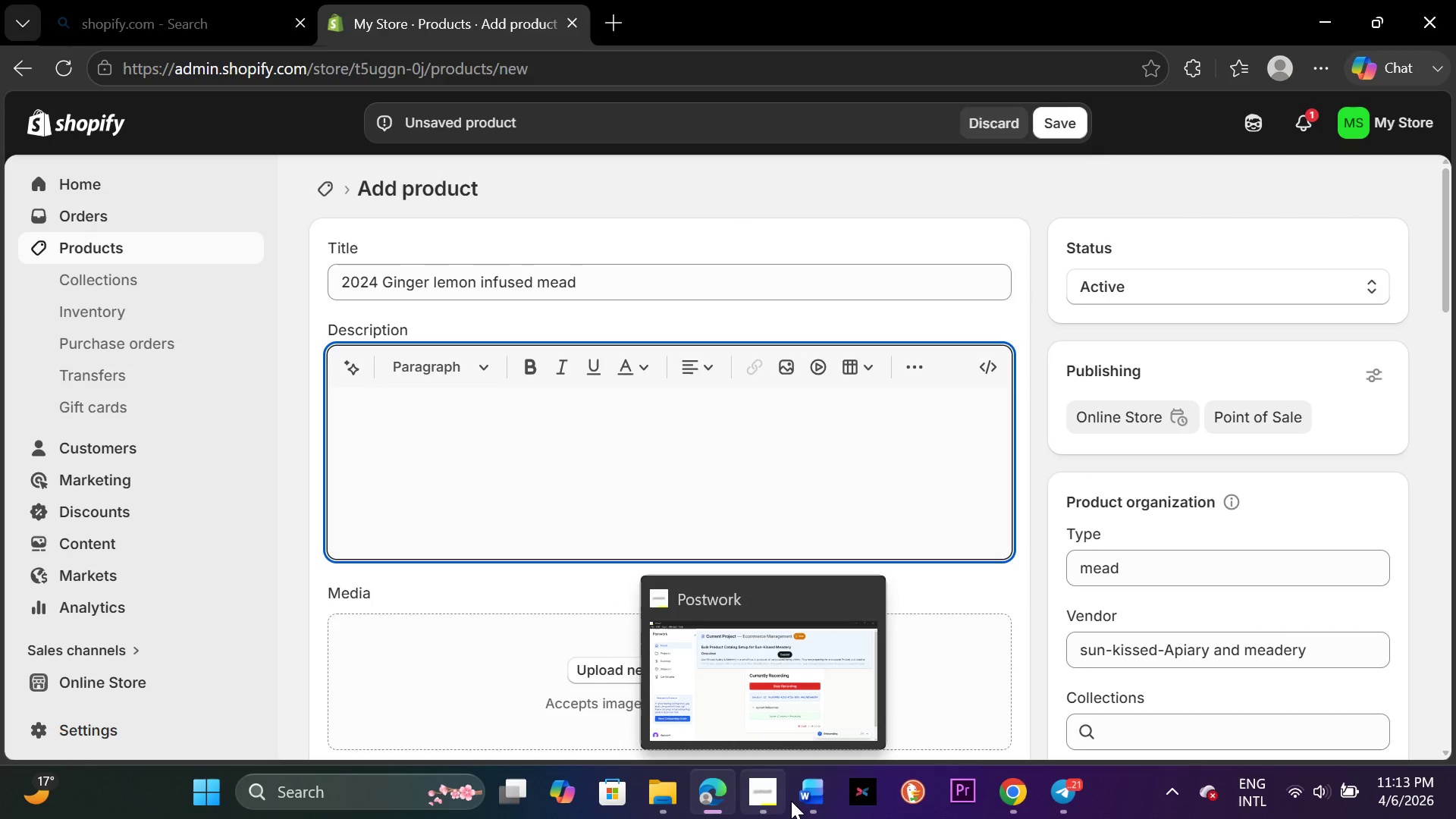 
left_click([802, 801])
 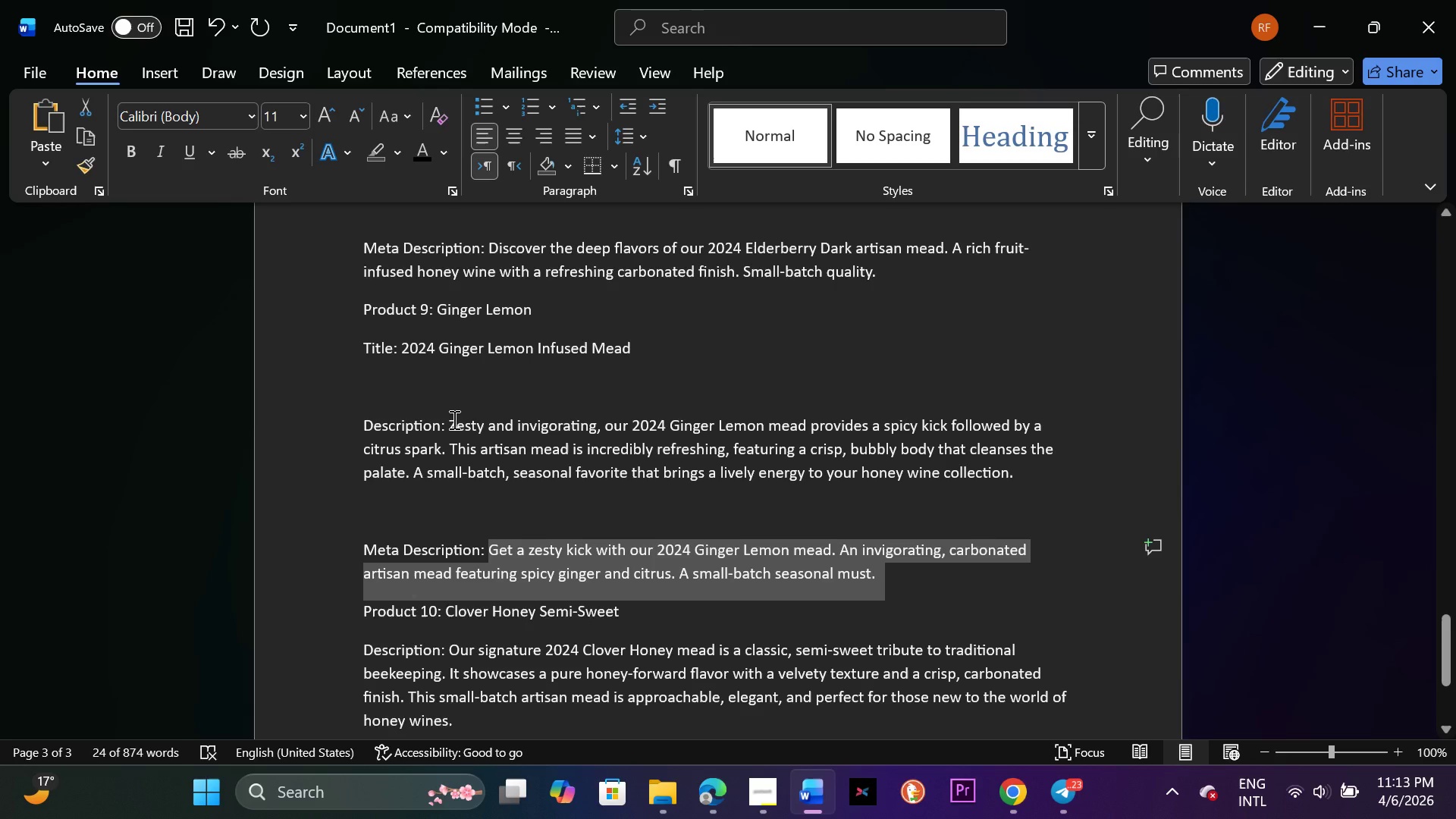 
left_click_drag(start_coordinate=[448, 422], to_coordinate=[870, 504])
 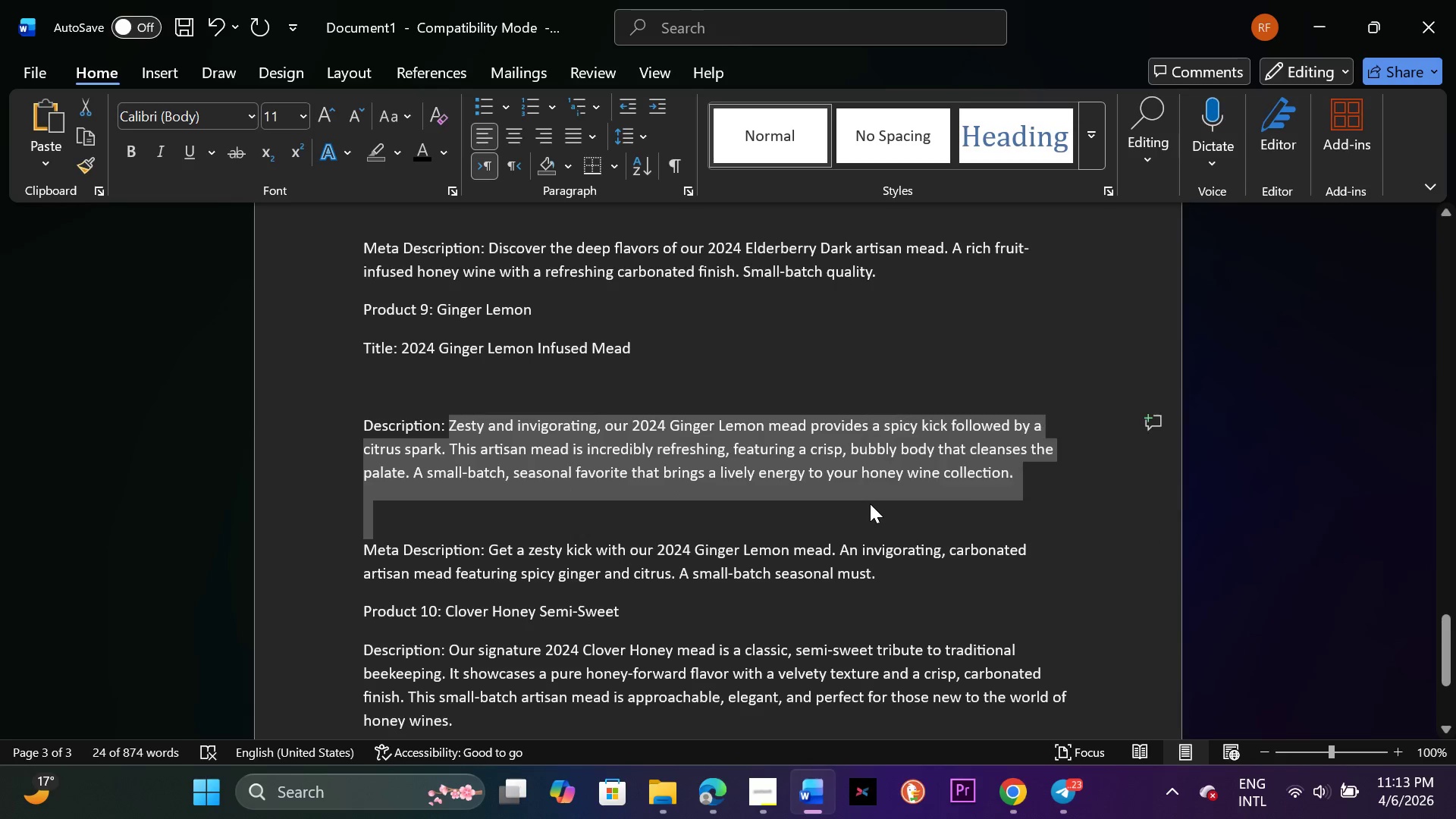 
key(Control+C)
 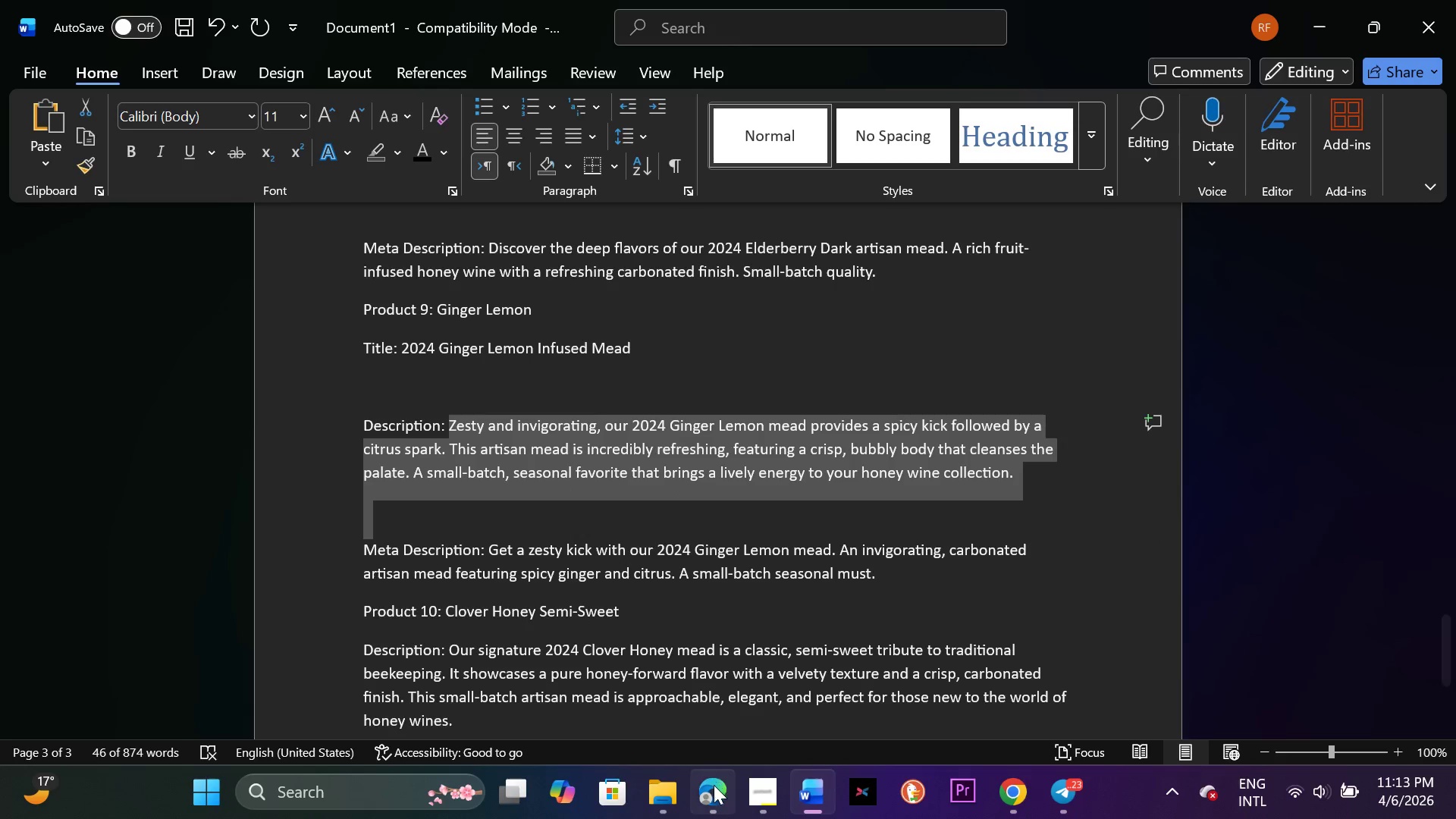 
left_click([714, 785])
 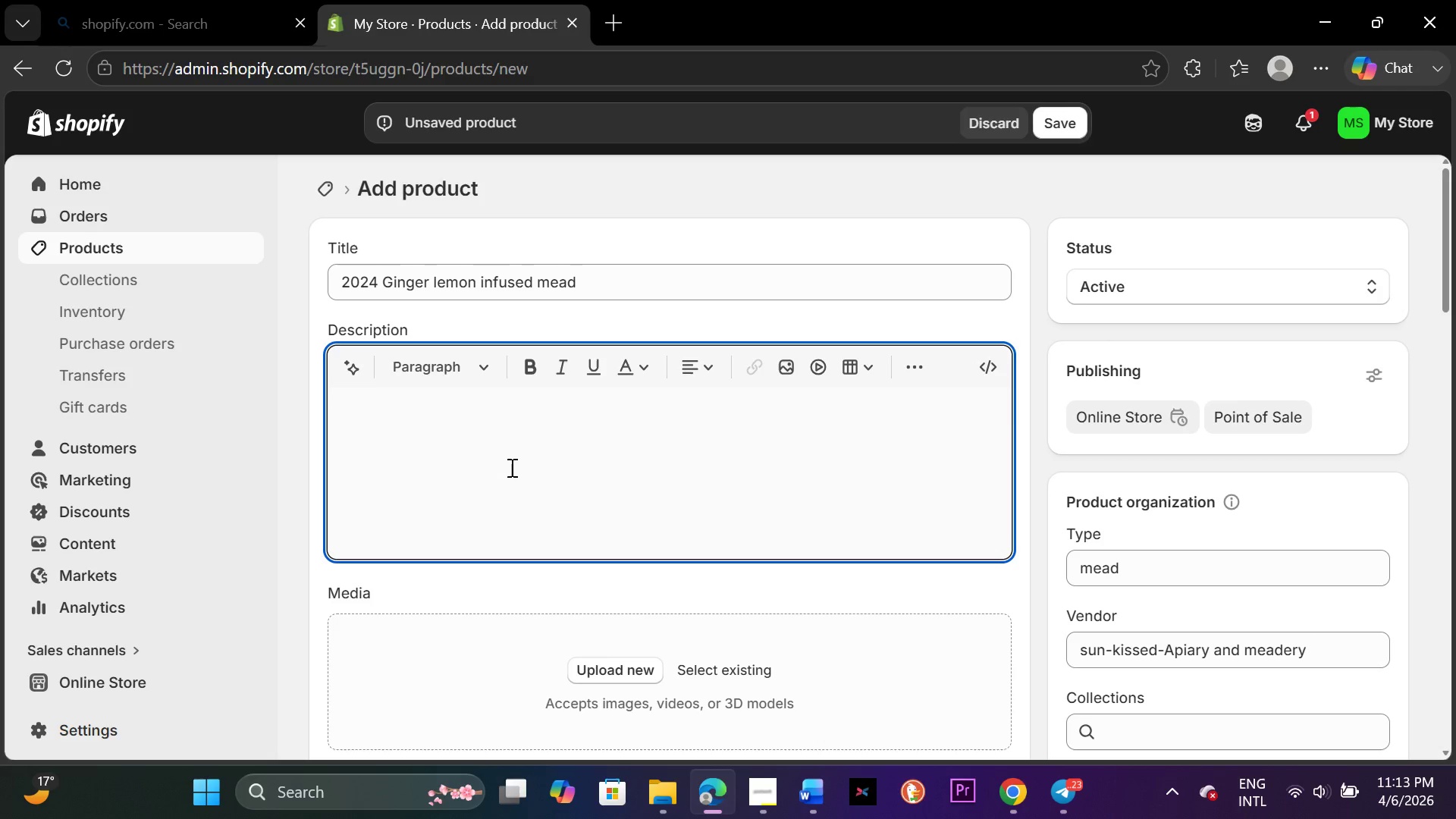 
key(Control+V)
 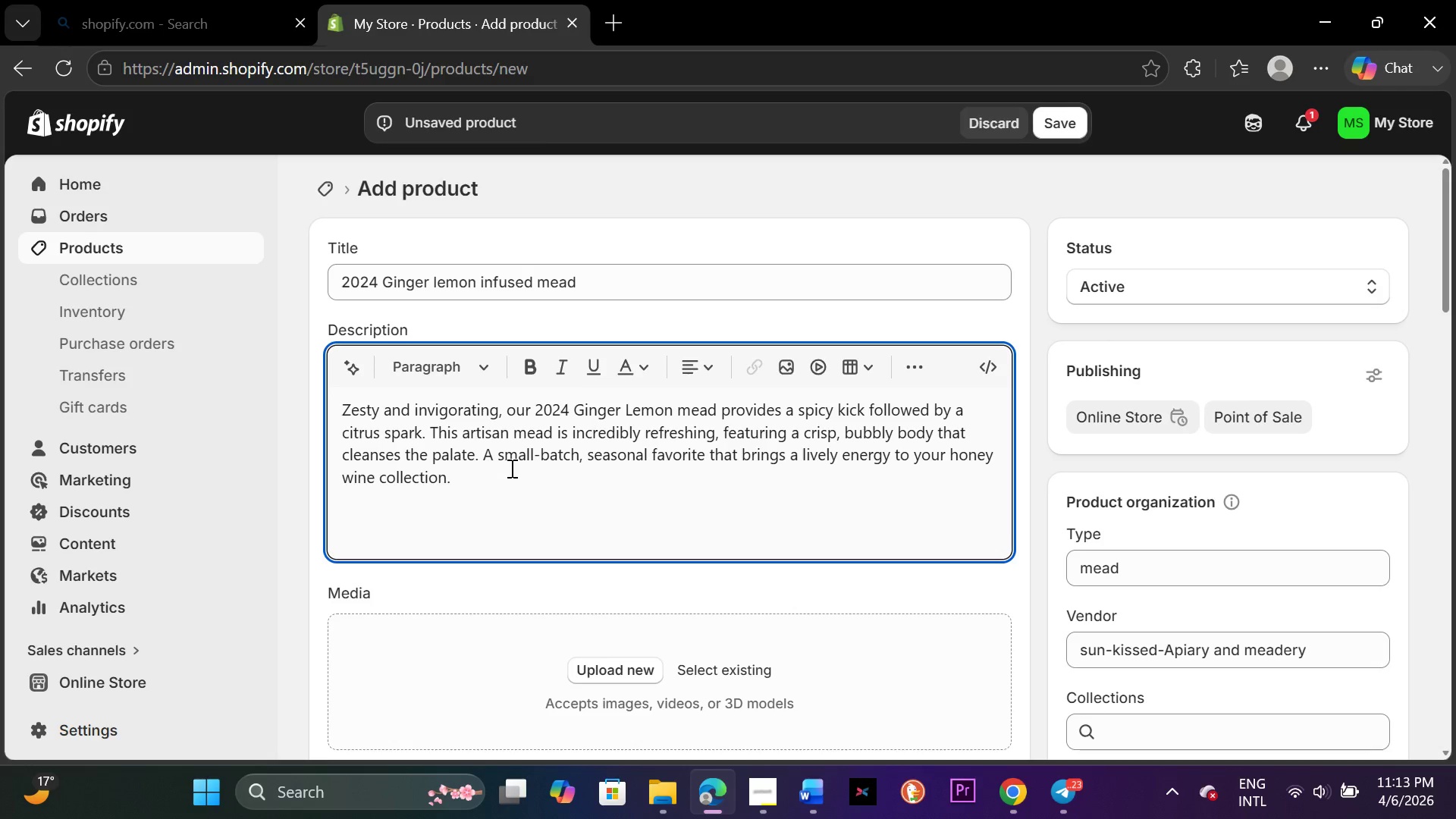 
scroll: coordinate [510, 468], scroll_direction: down, amount: 4.0
 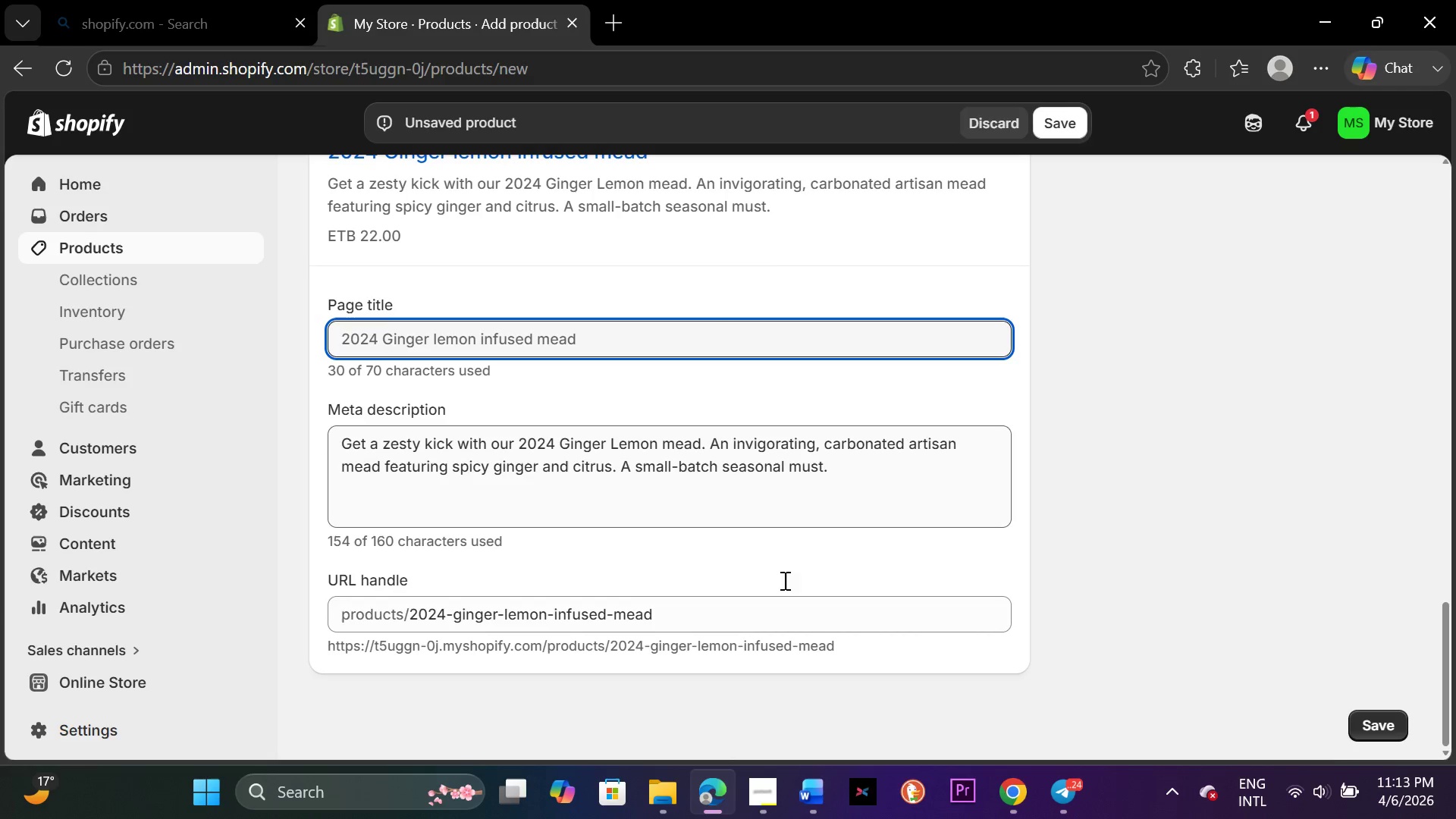 
left_click([1380, 730])
 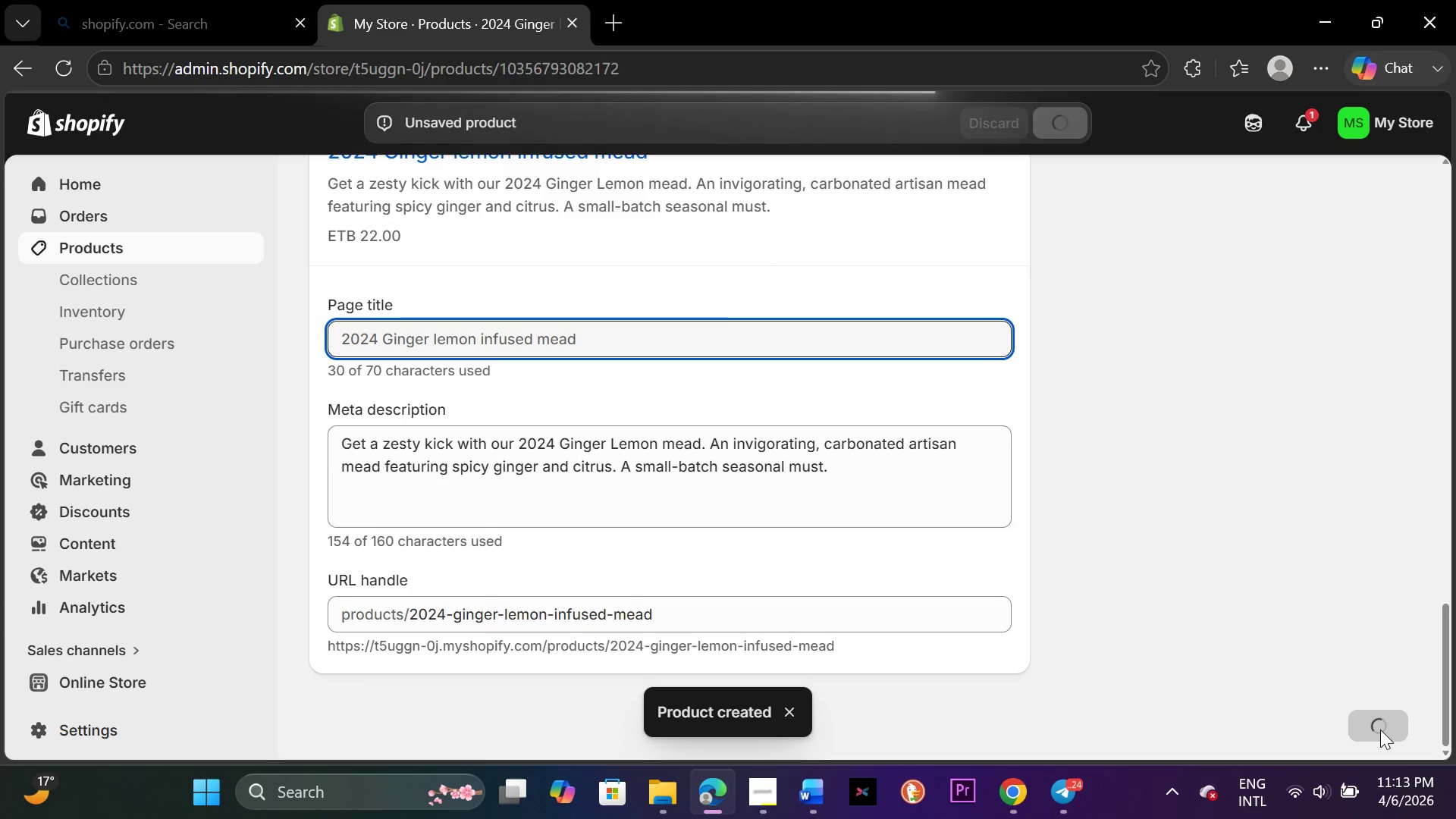 
wait(10.83)
 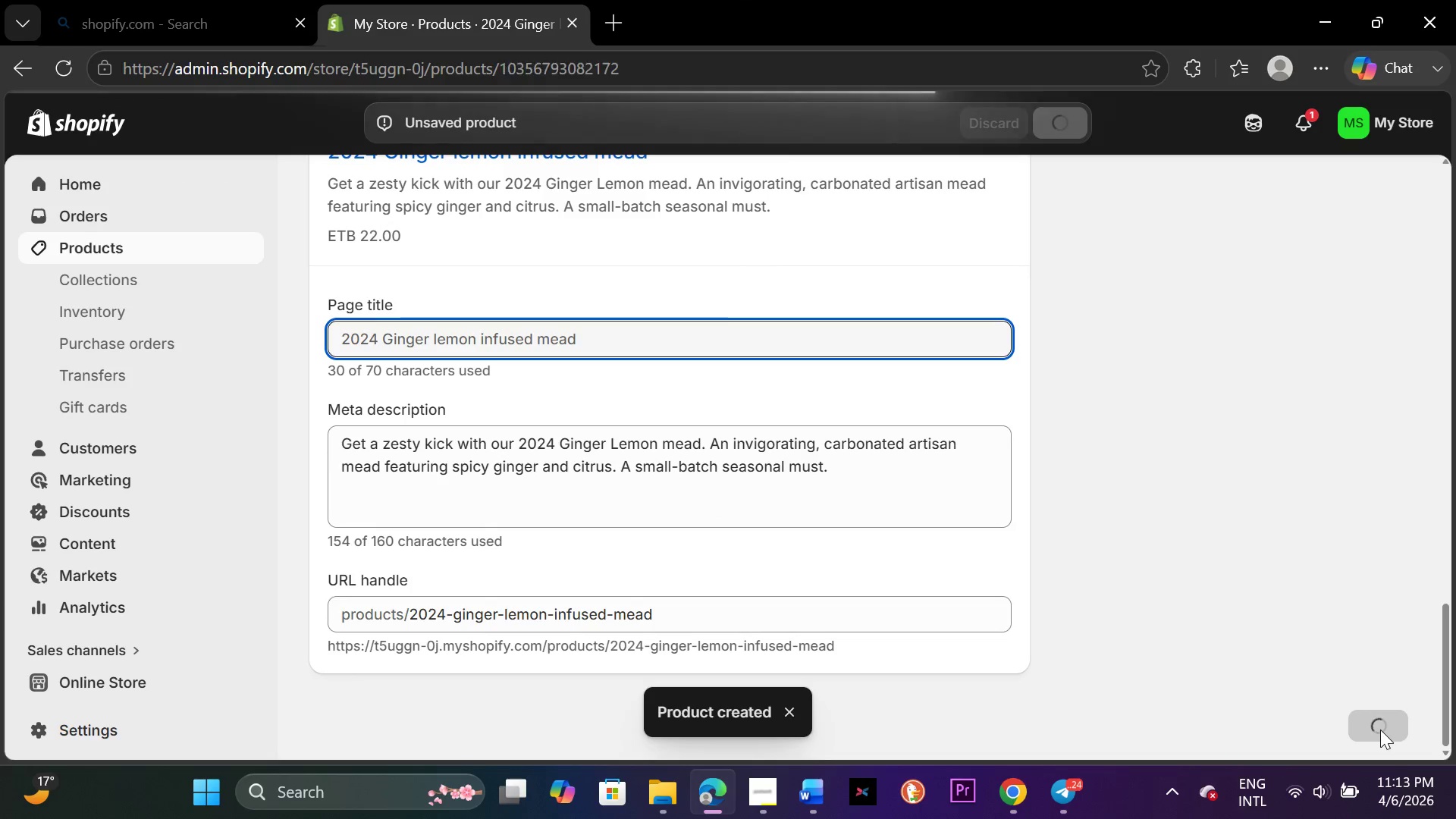 
left_click([208, 251])
 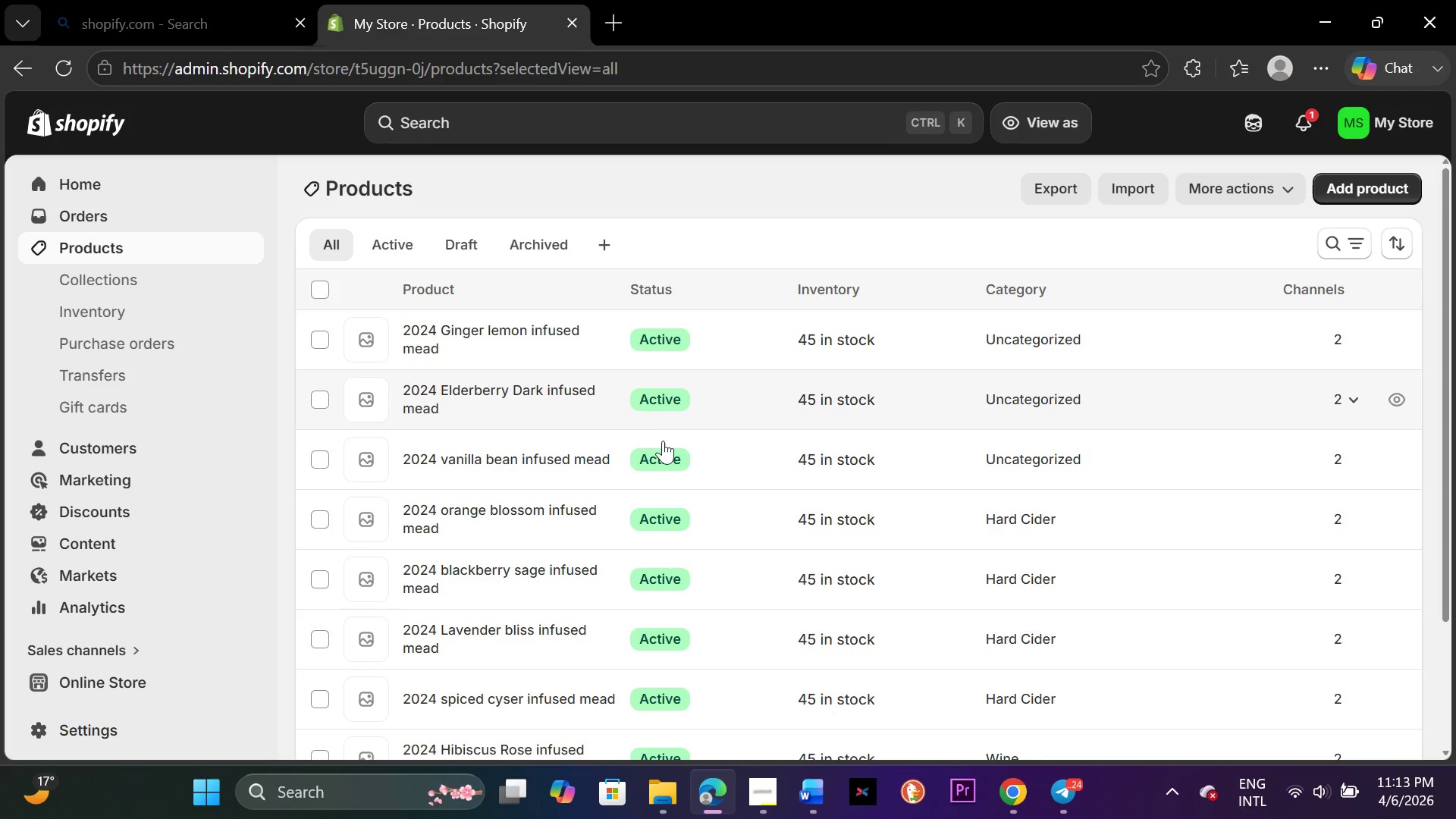 
left_click([770, 786])